 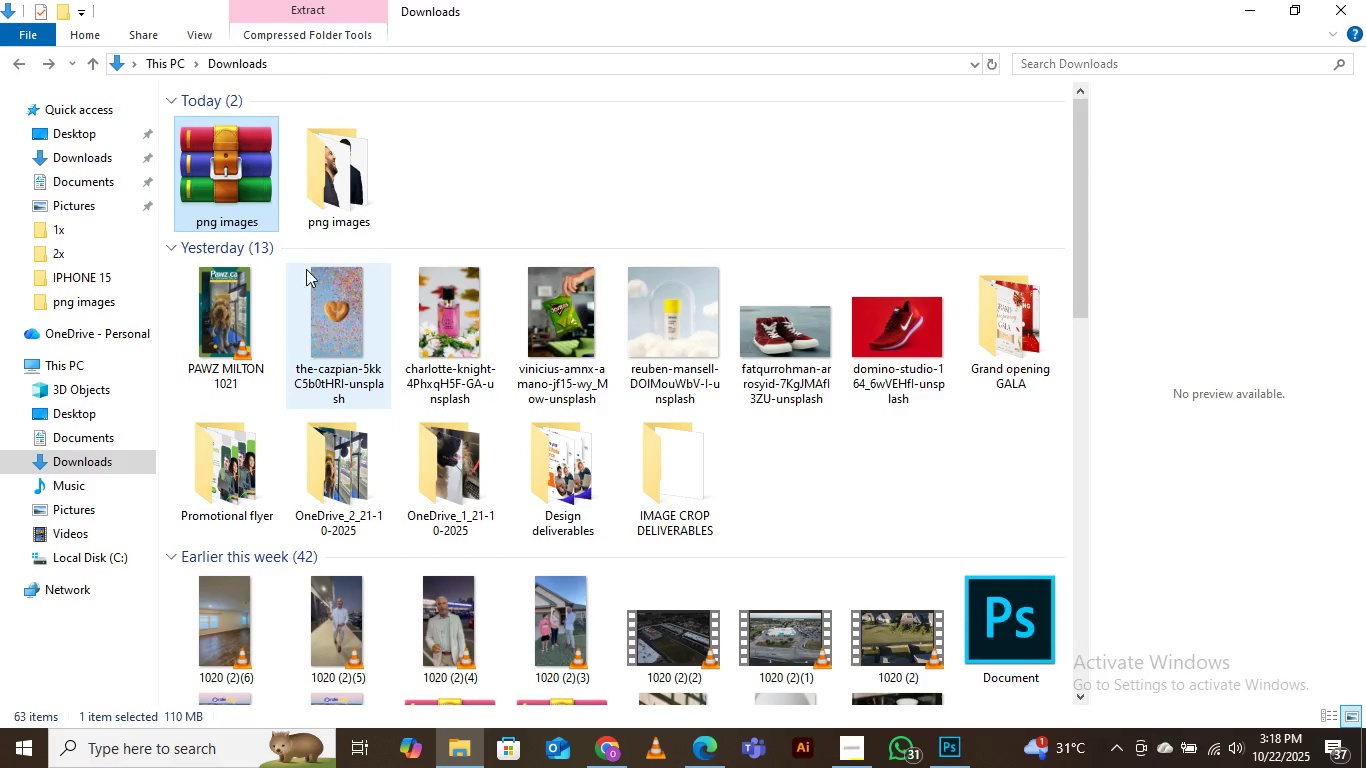 
left_click([348, 304])
 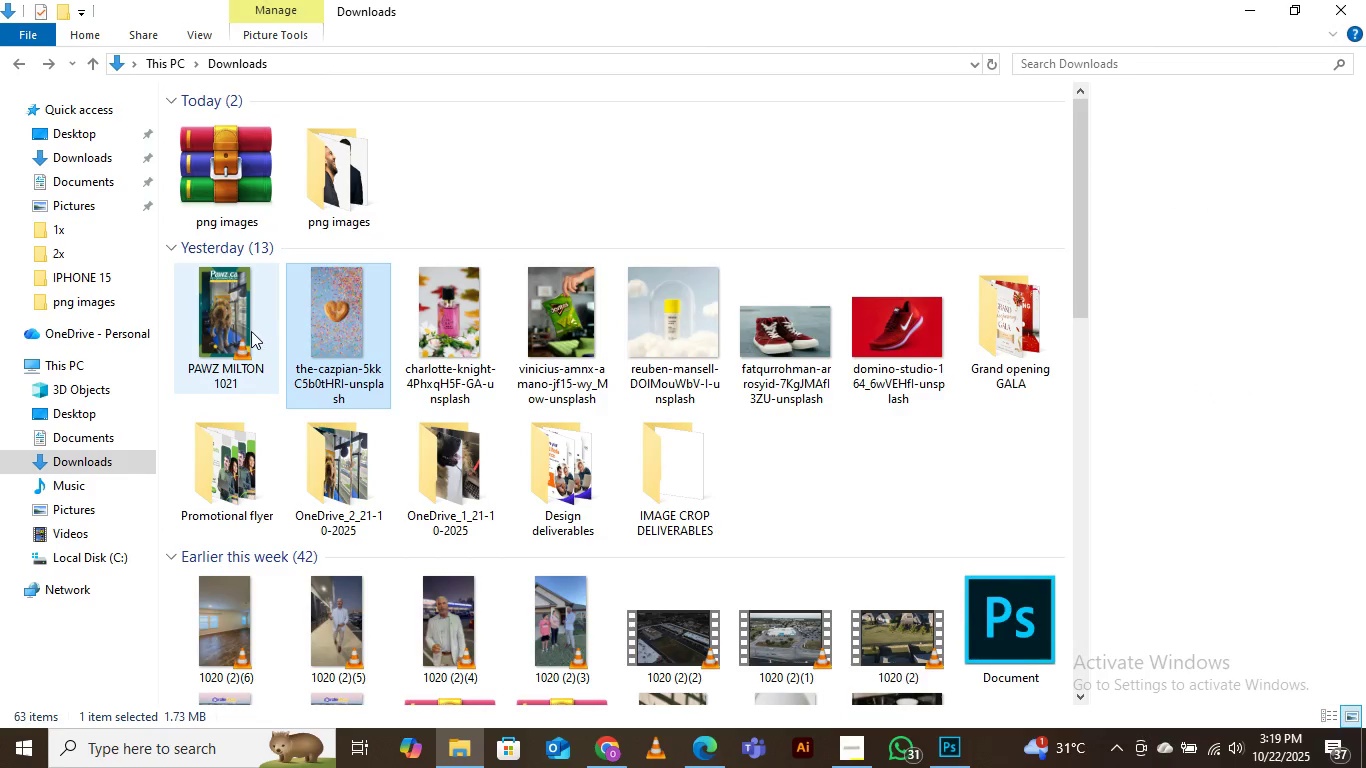 
left_click([239, 328])
 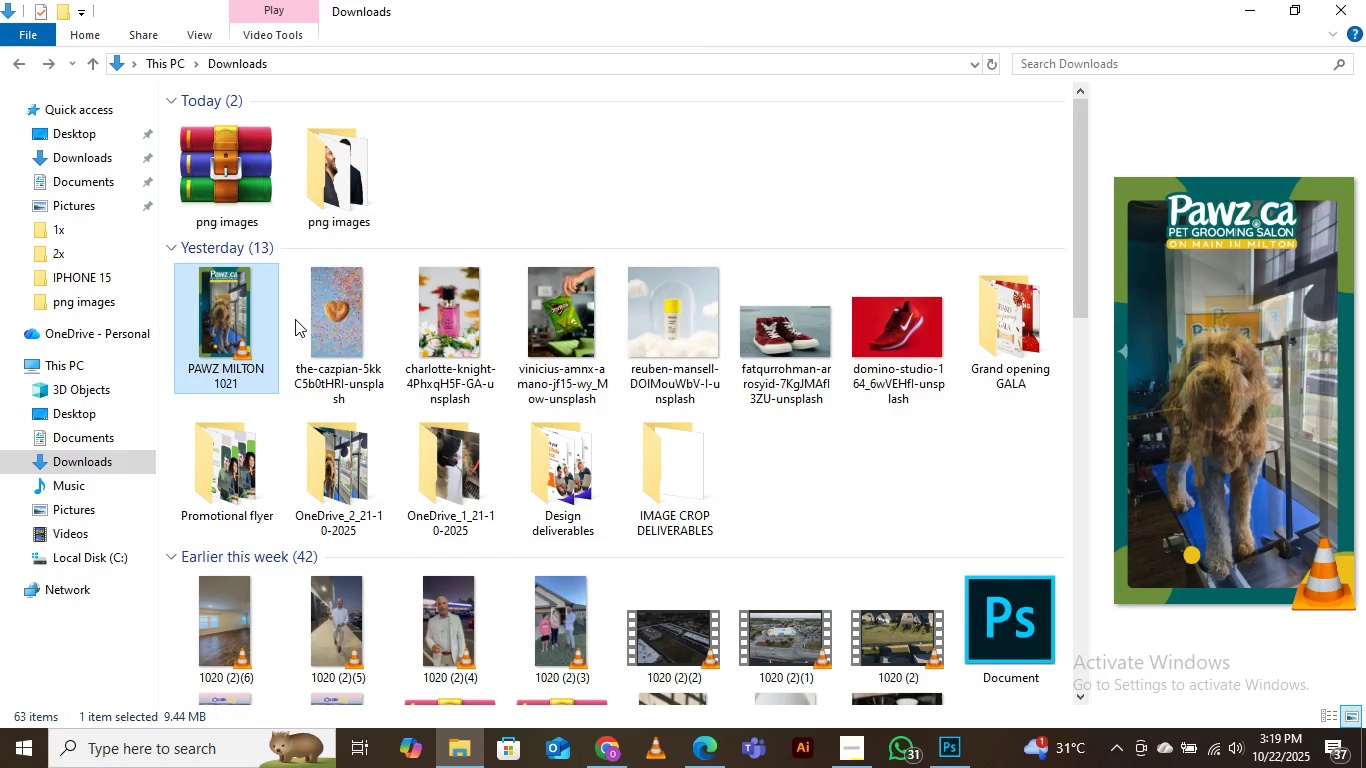 
hold_key(key=ShiftLeft, duration=1.53)
 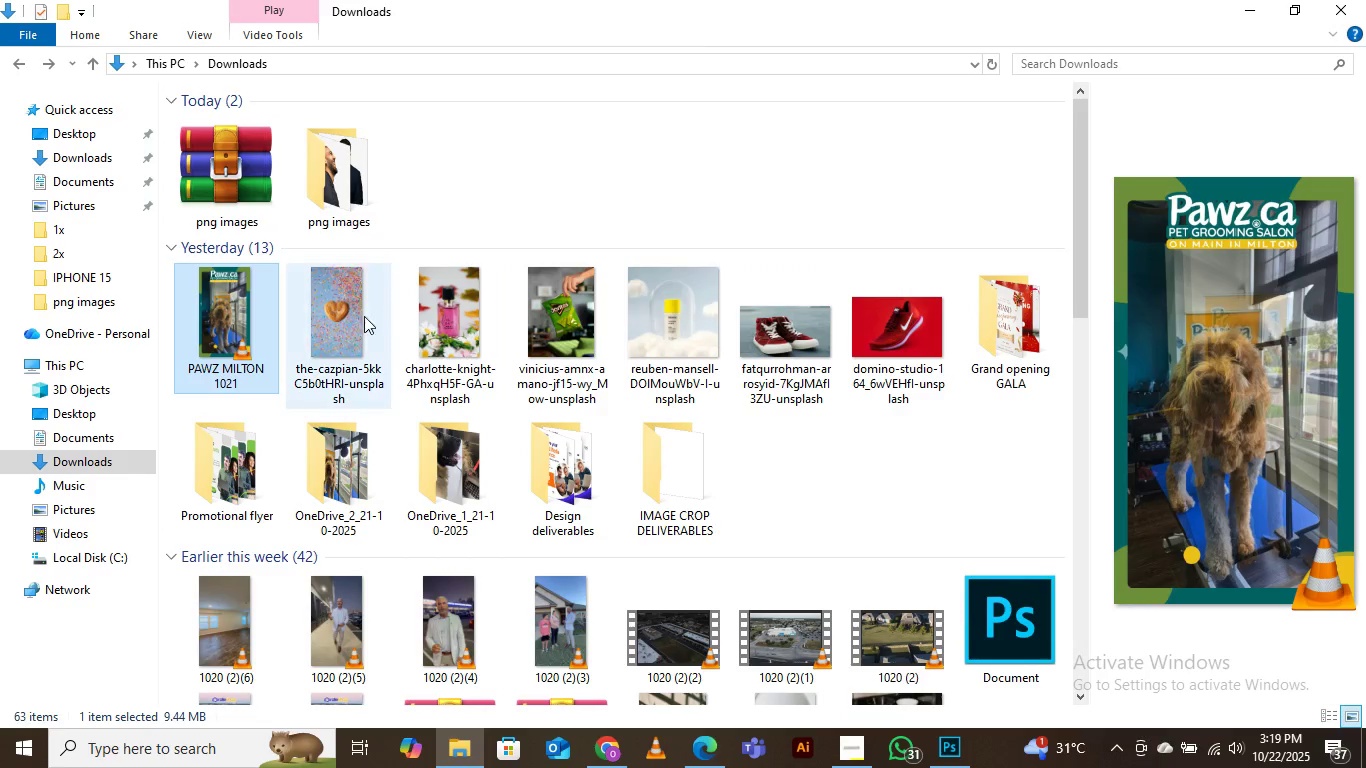 
hold_key(key=ShiftLeft, duration=1.15)
left_click([662, 318])
 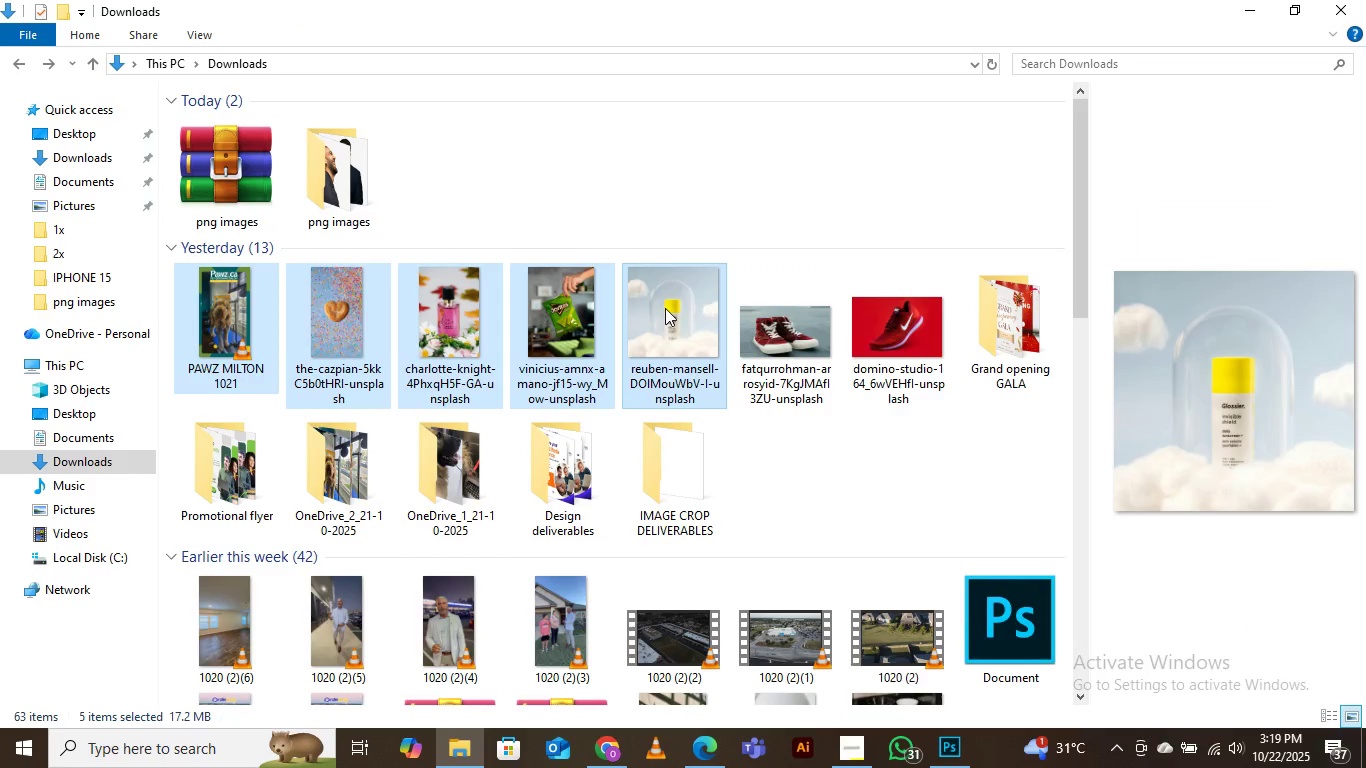 
key(Delete)
 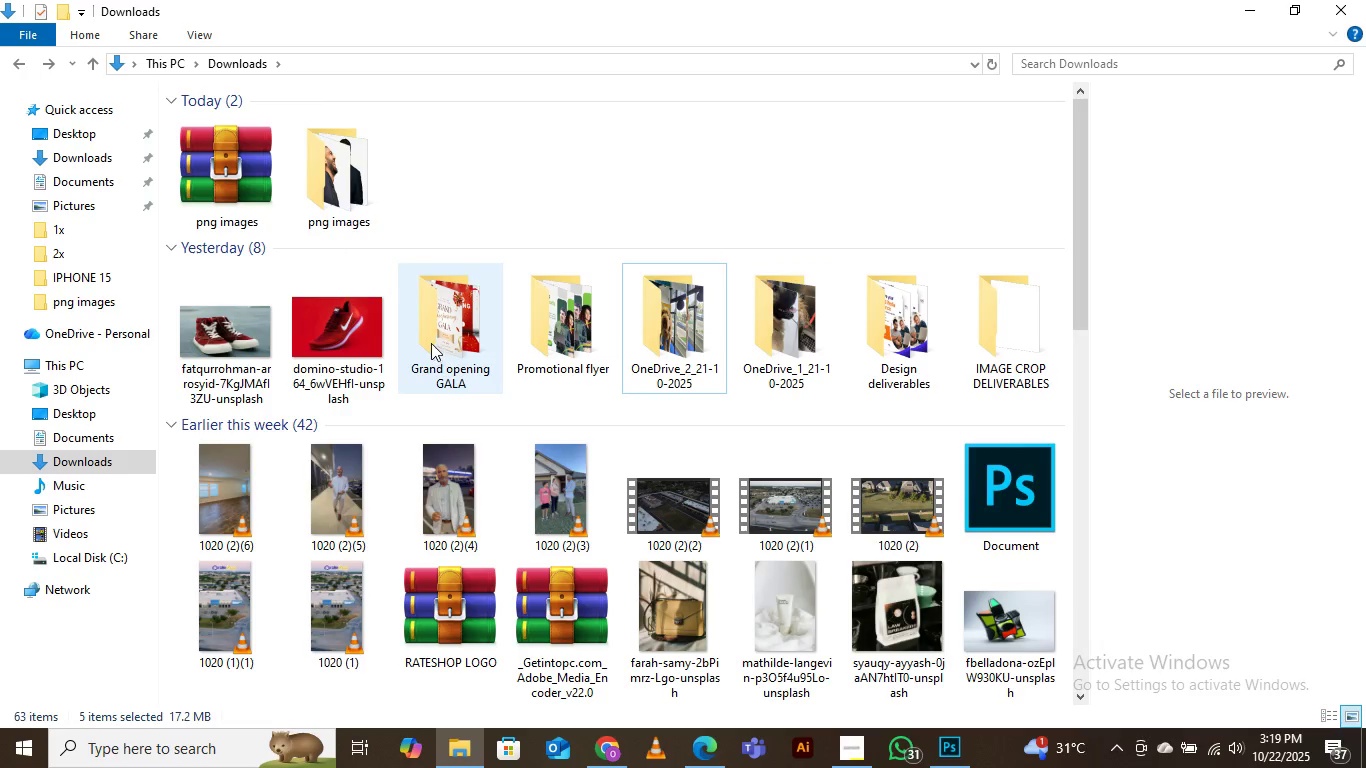 
left_click([240, 347])
 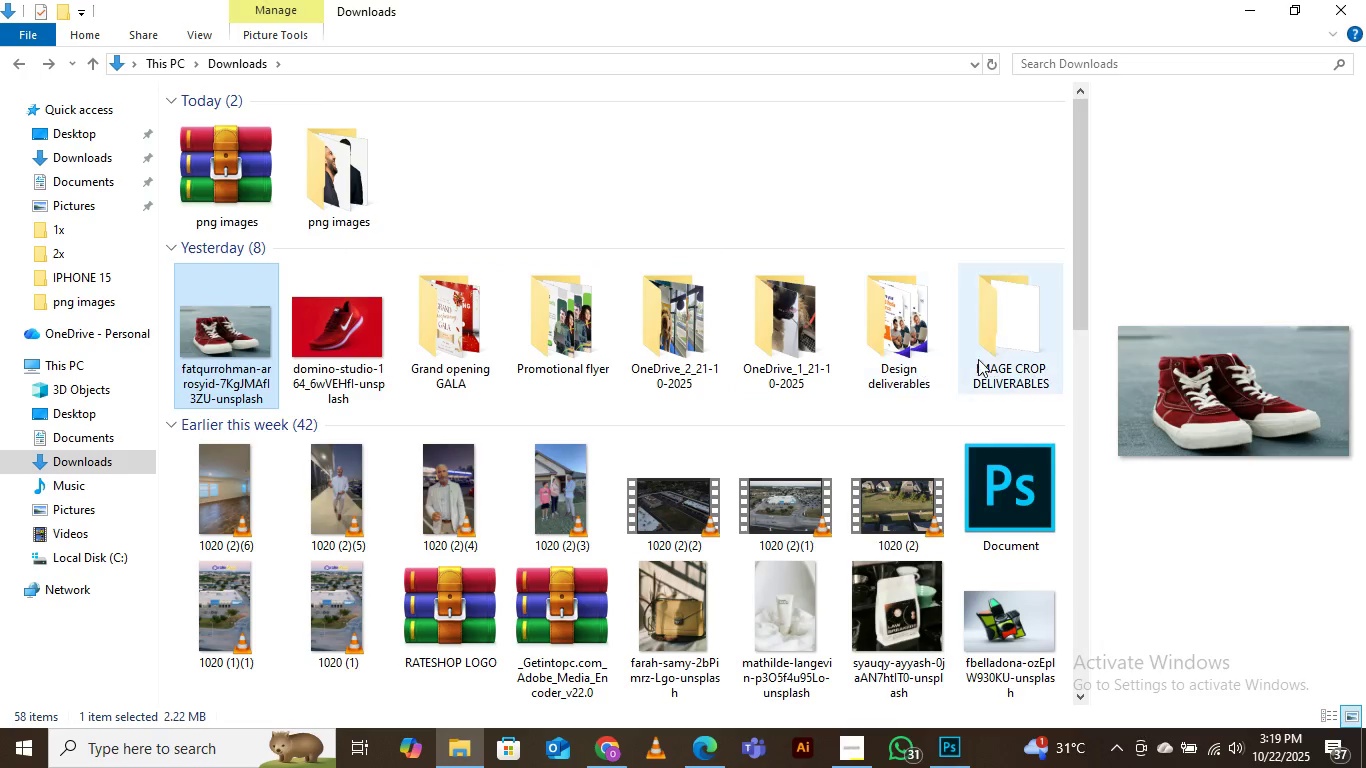 
hold_key(key=ShiftLeft, duration=0.77)
left_click([992, 358])
 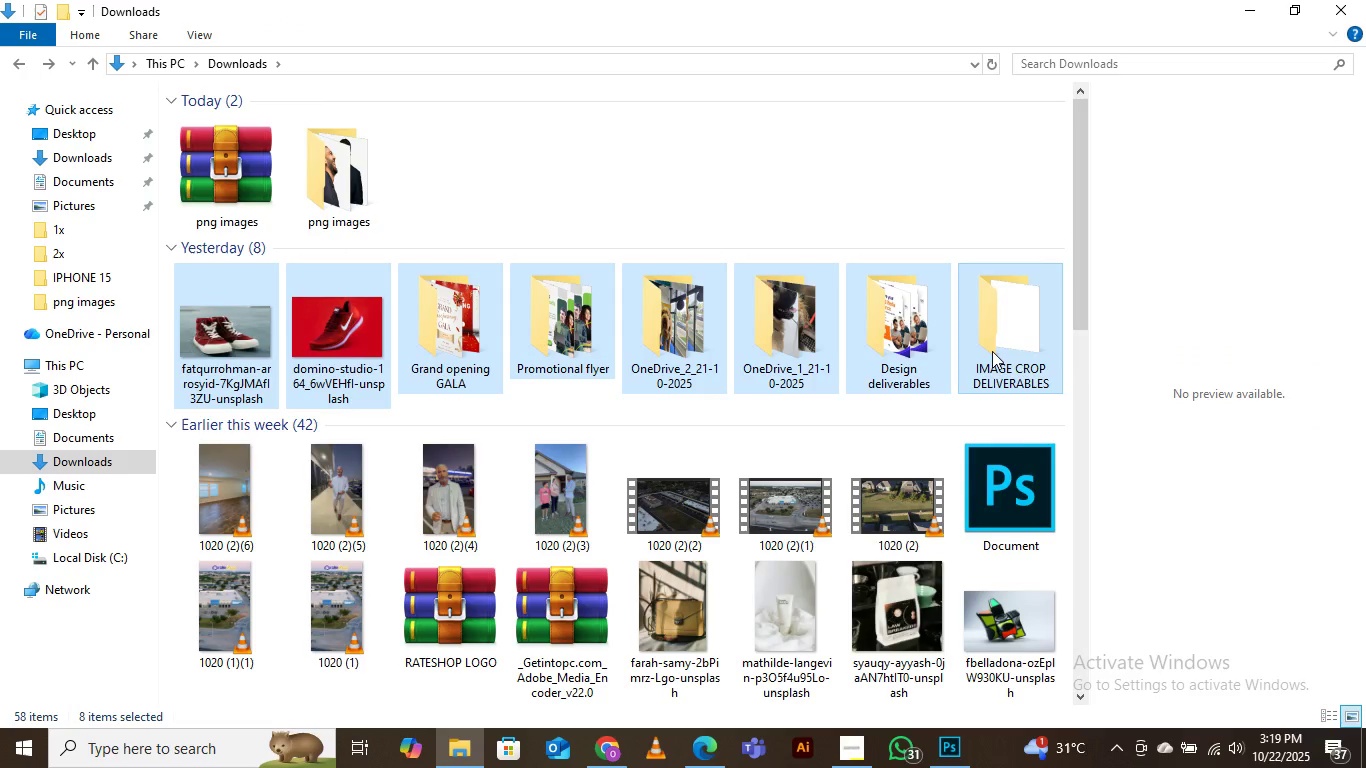 
key(Delete)
 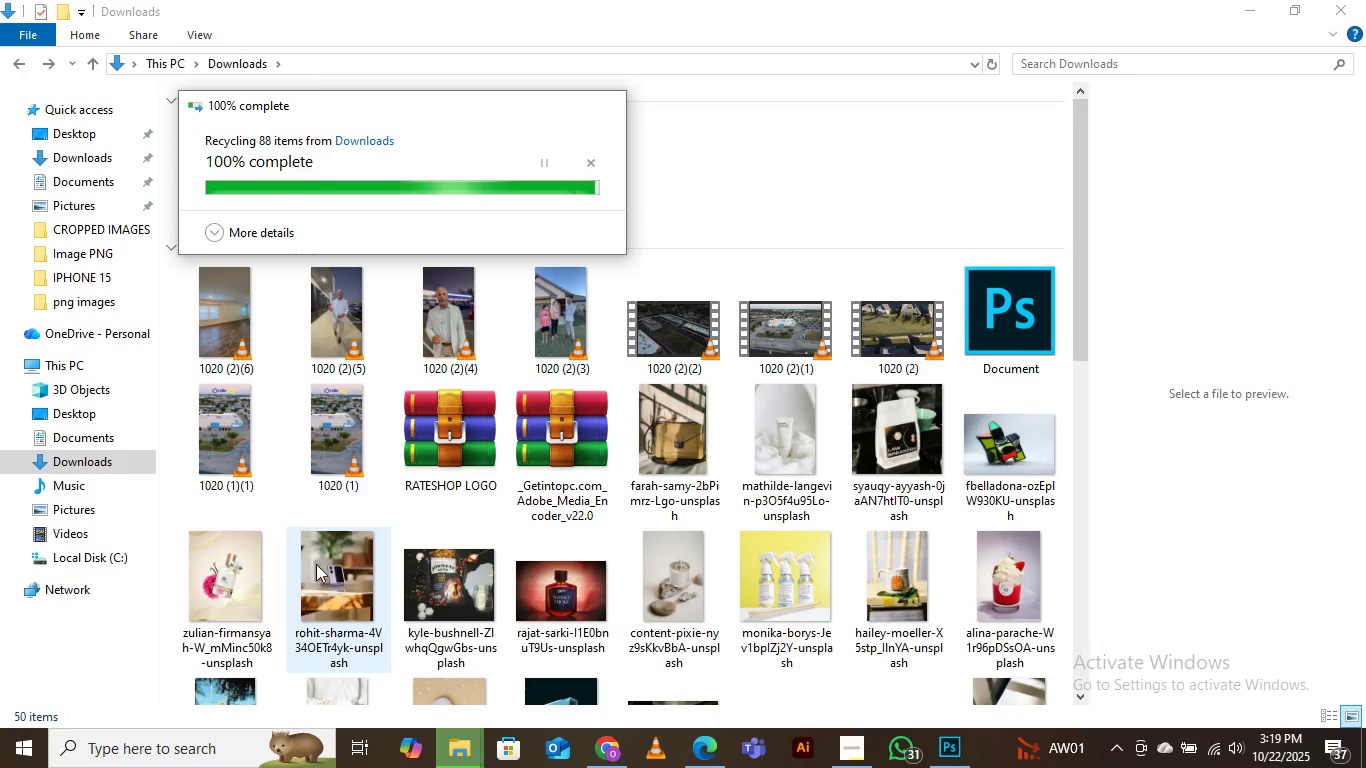 
scroll: coordinate [634, 454], scroll_direction: down, amount: 1.0
 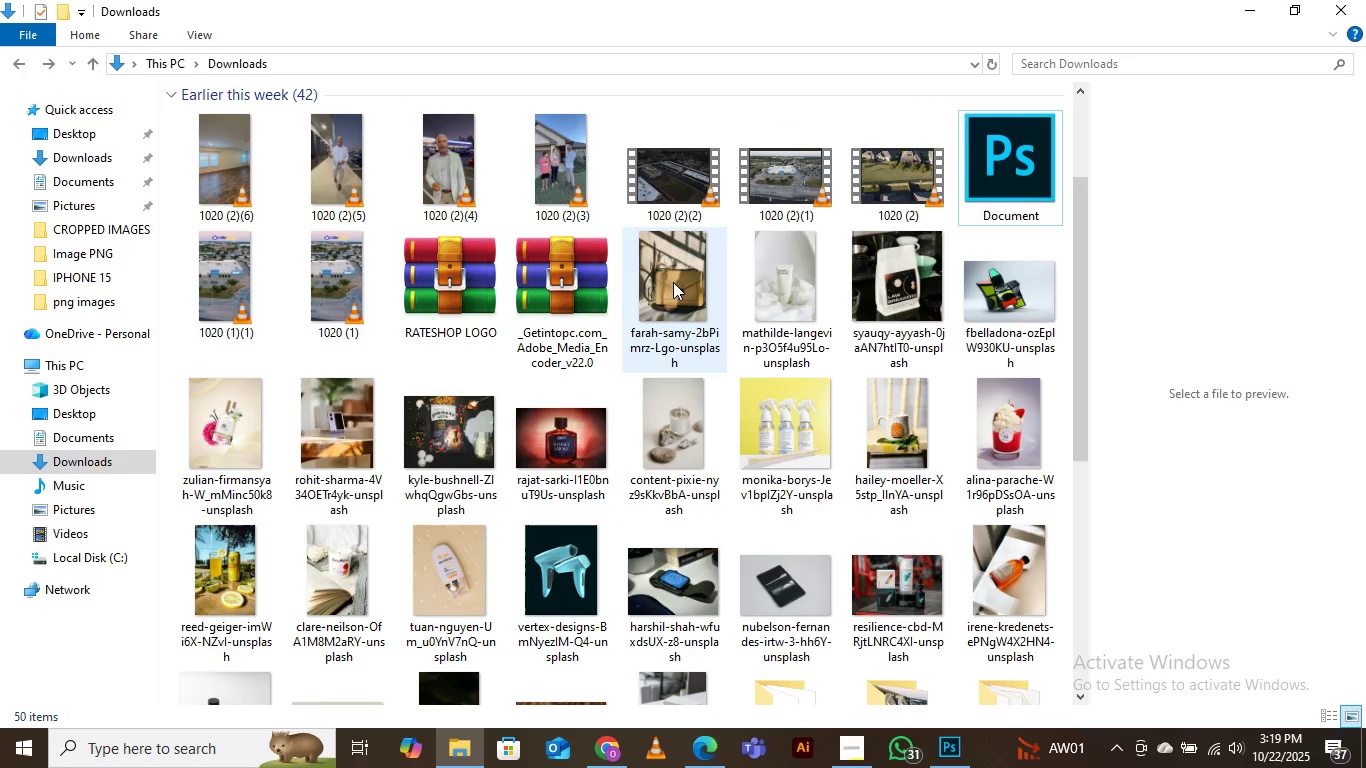 
left_click([661, 286])
 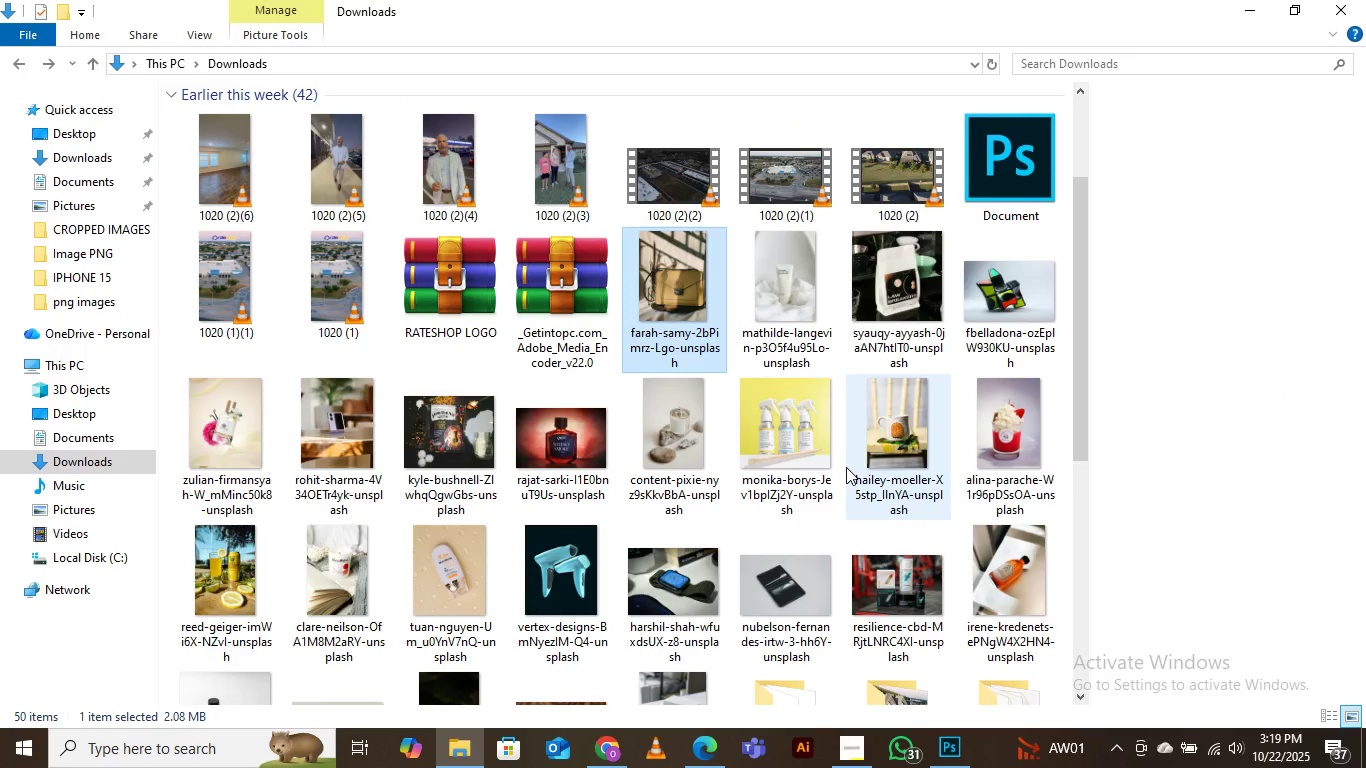 
scroll: coordinate [846, 467], scroll_direction: down, amount: 1.0
 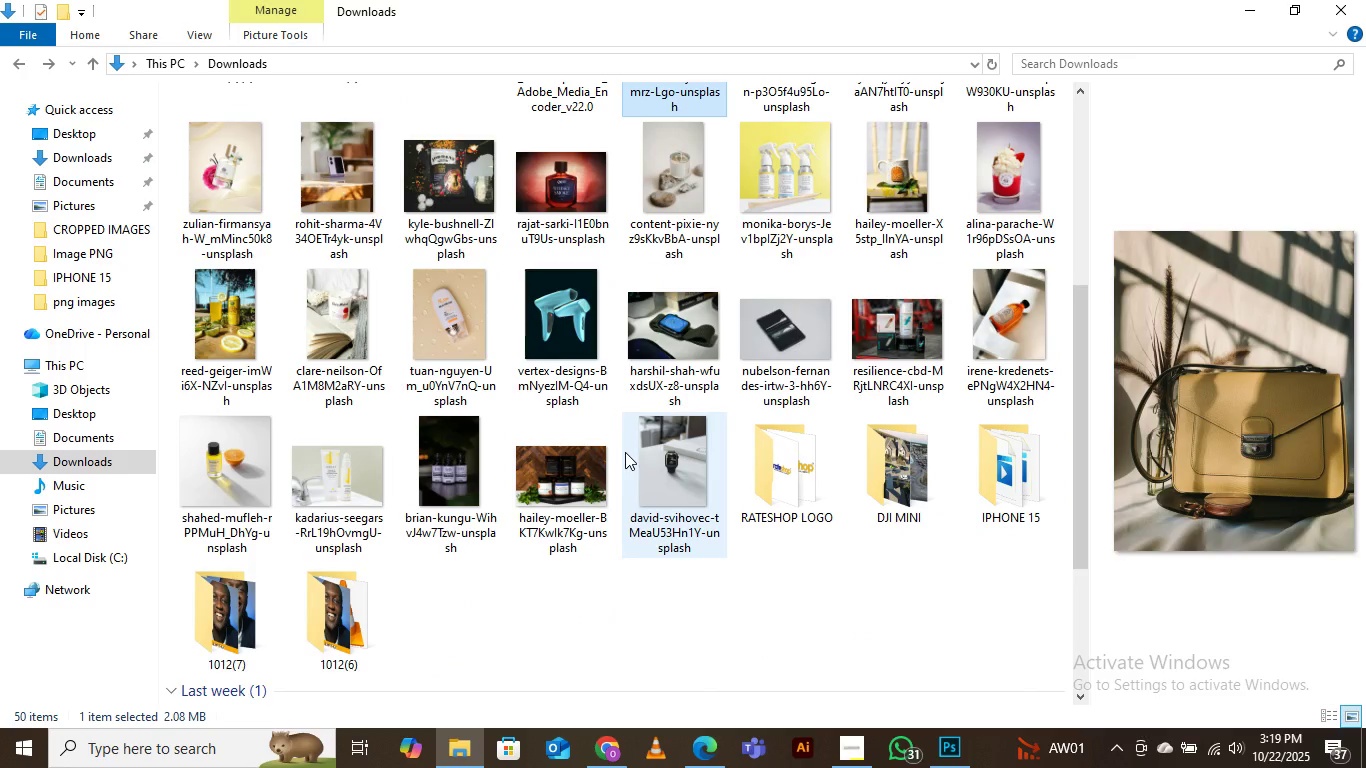 
hold_key(key=ShiftLeft, duration=0.72)
left_click([660, 464])
 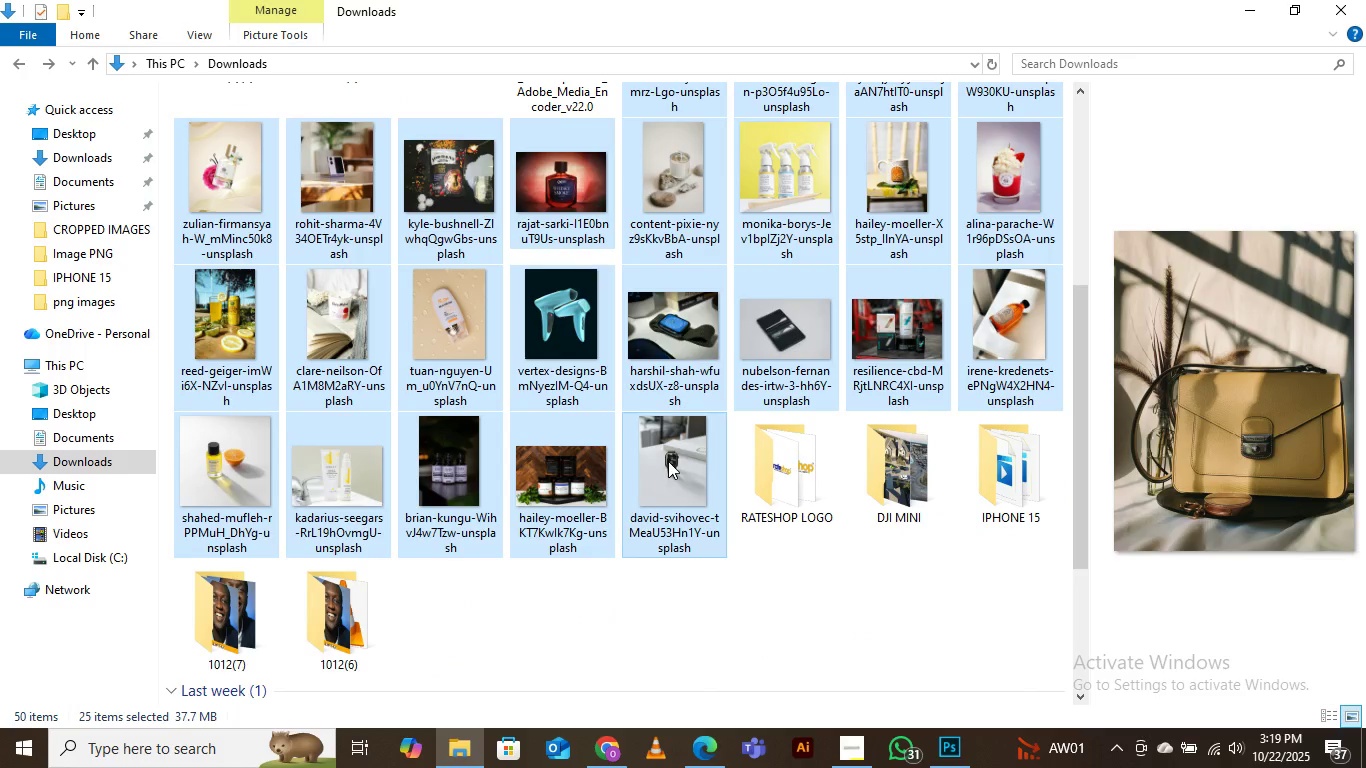 
key(Delete)
 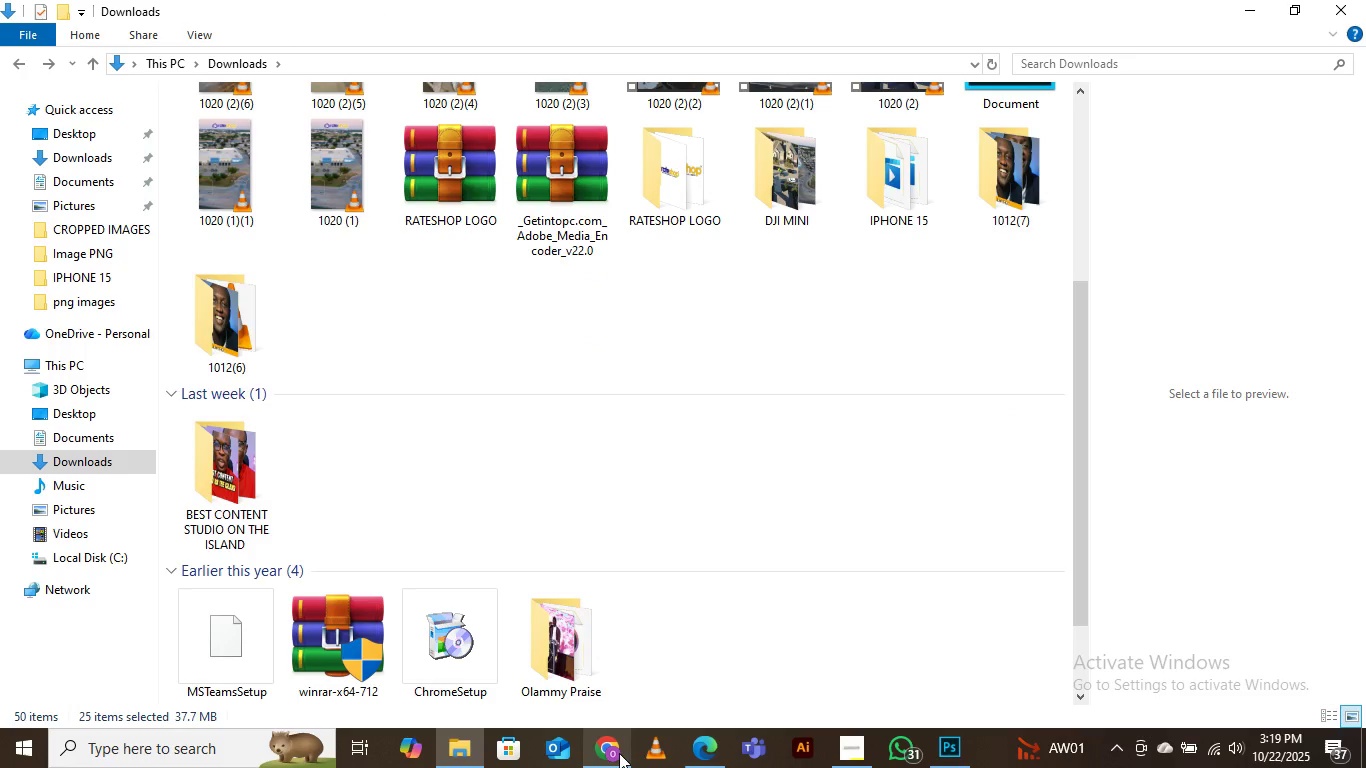 
scroll: coordinate [568, 438], scroll_direction: up, amount: 4.0
 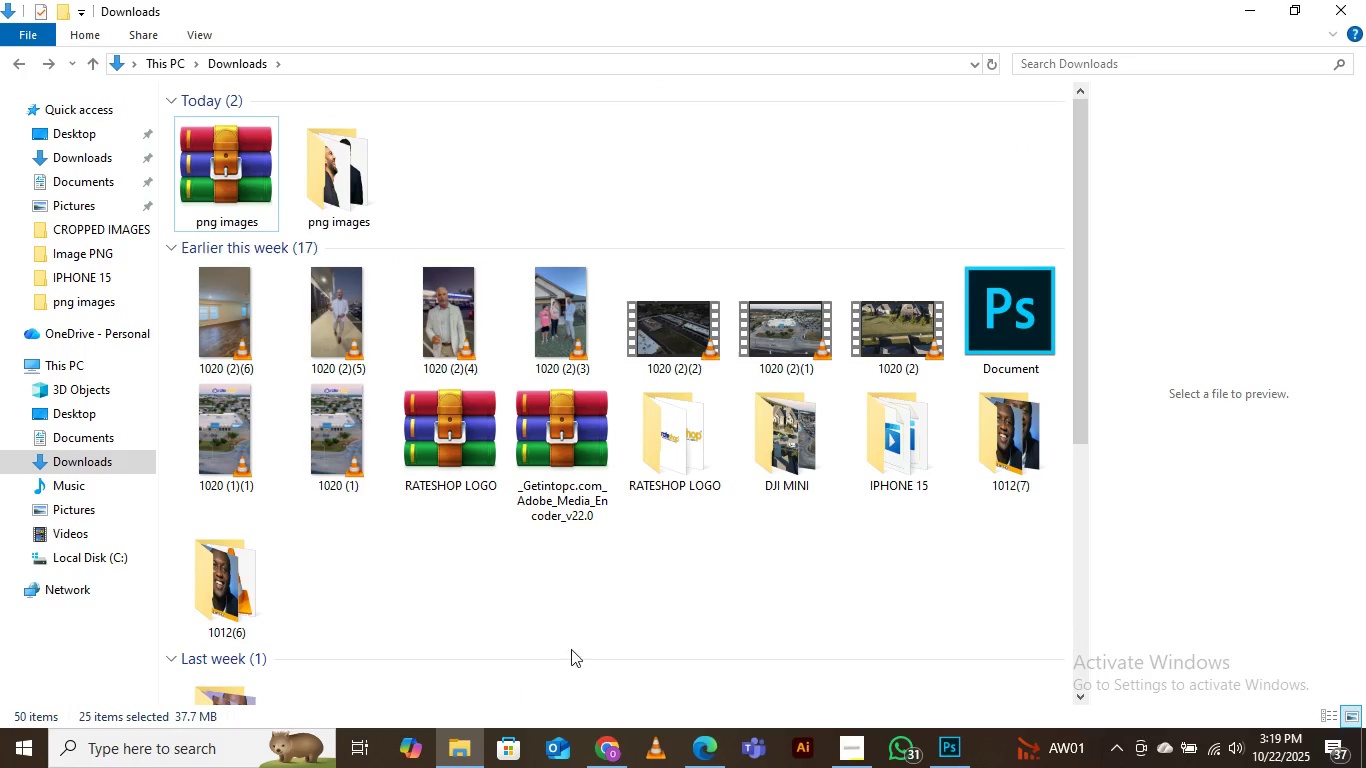 
mouse_move([609, 718])
 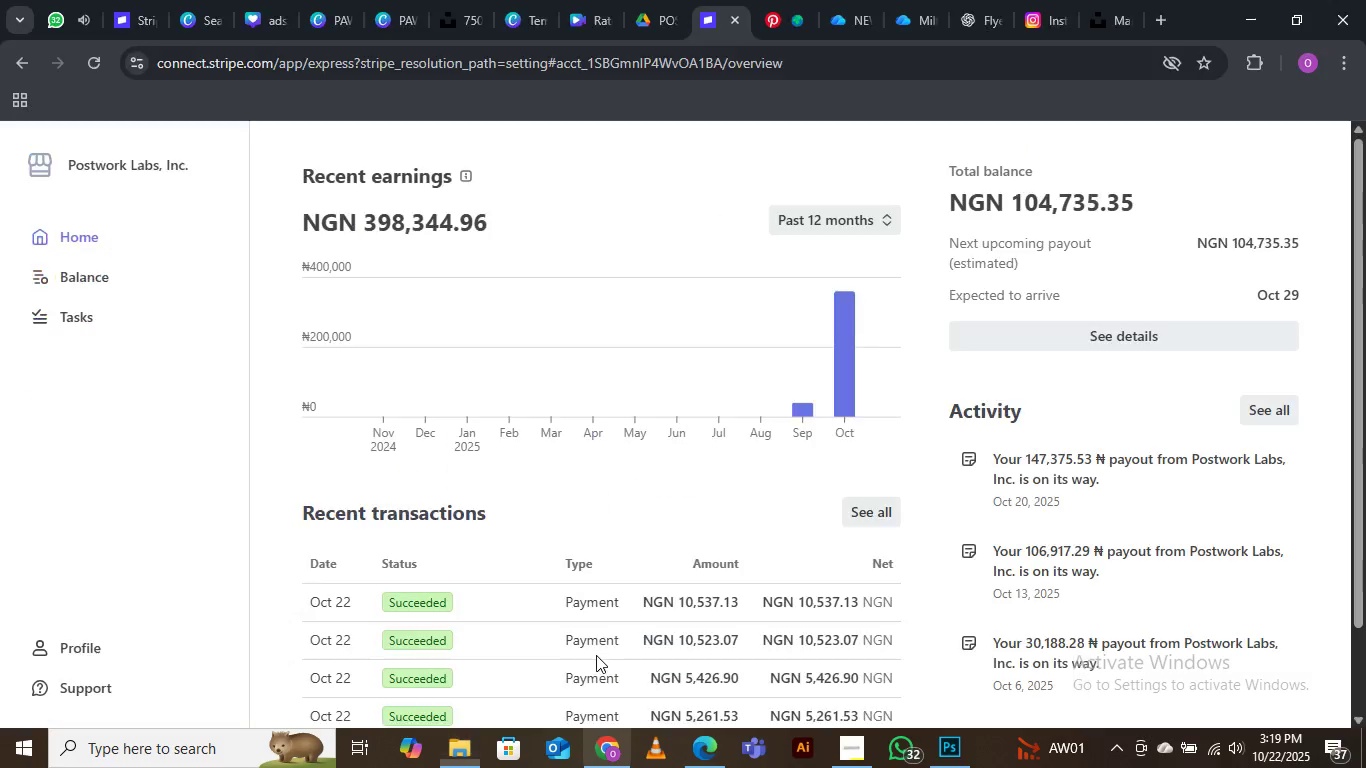 
left_click([596, 655])
 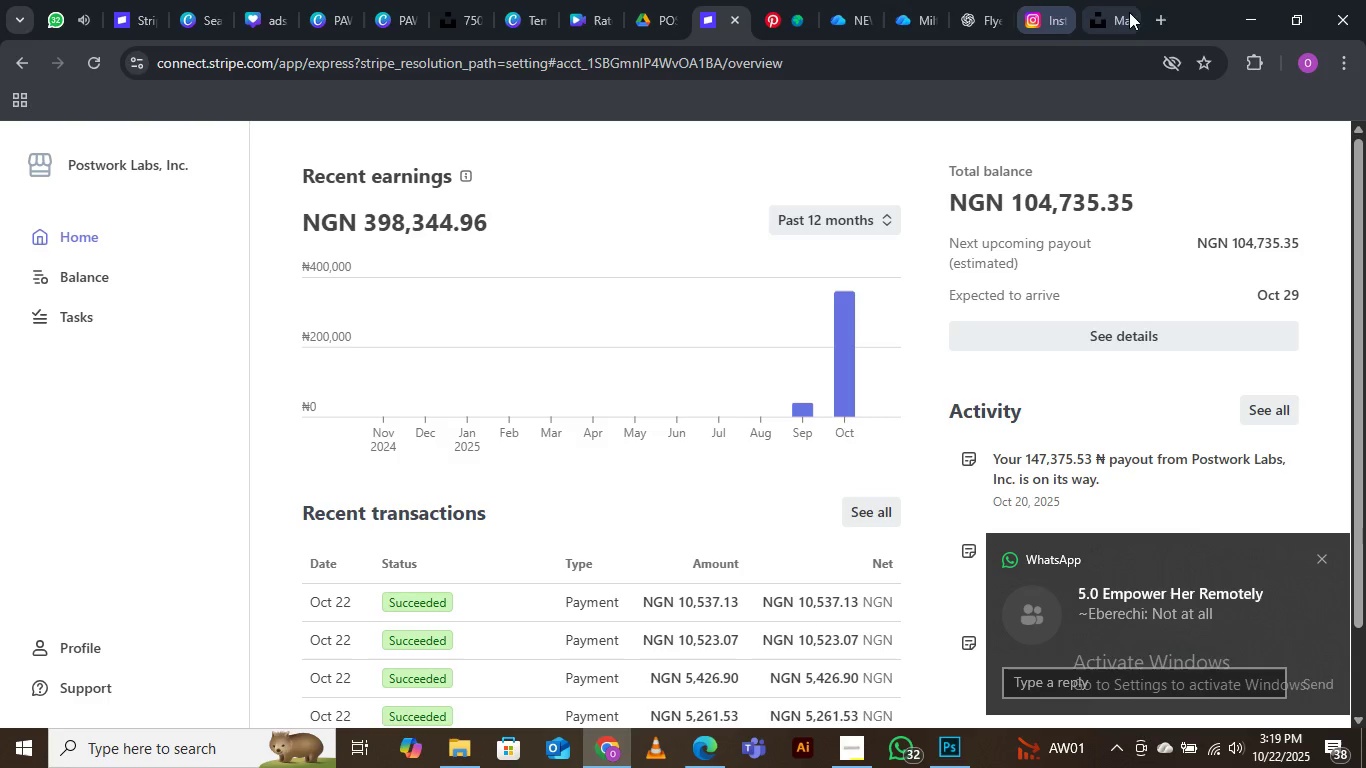 
left_click([1167, 18])
 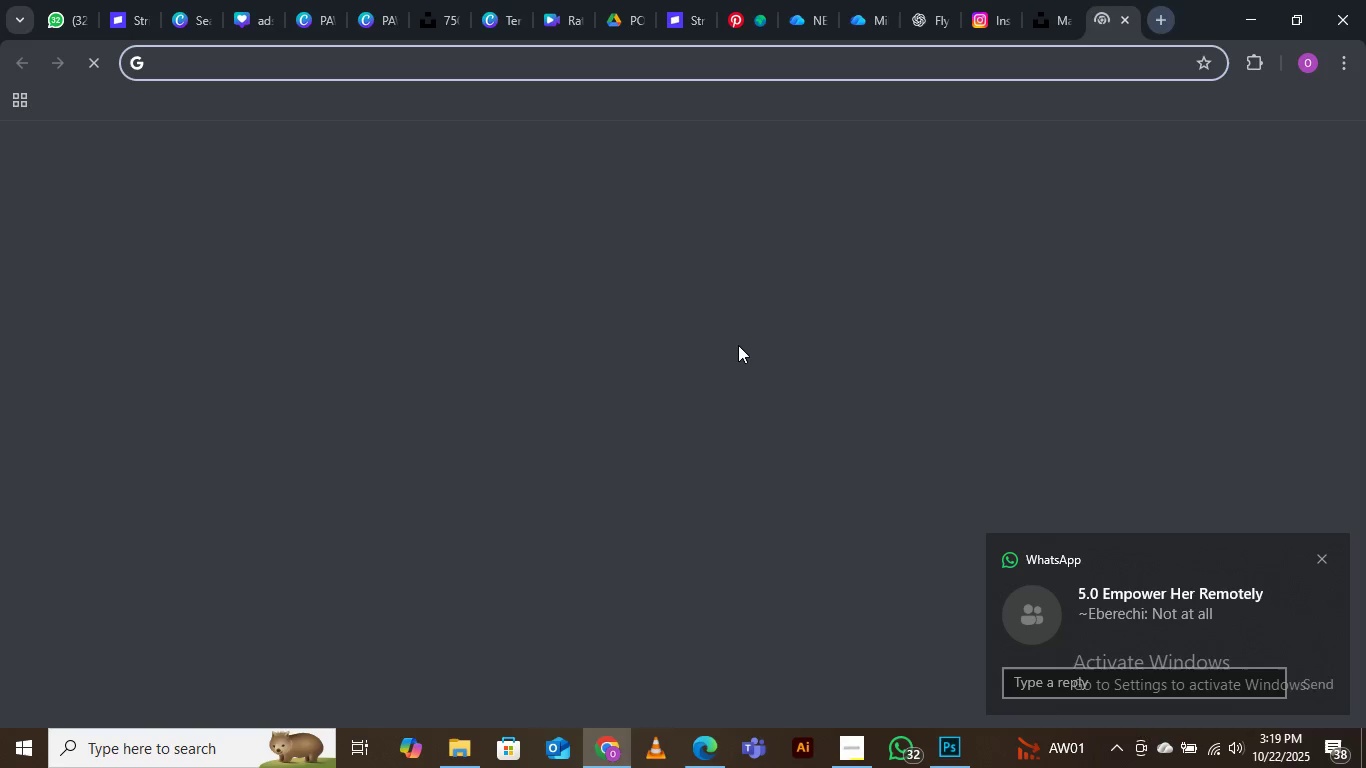 
type(fre)
 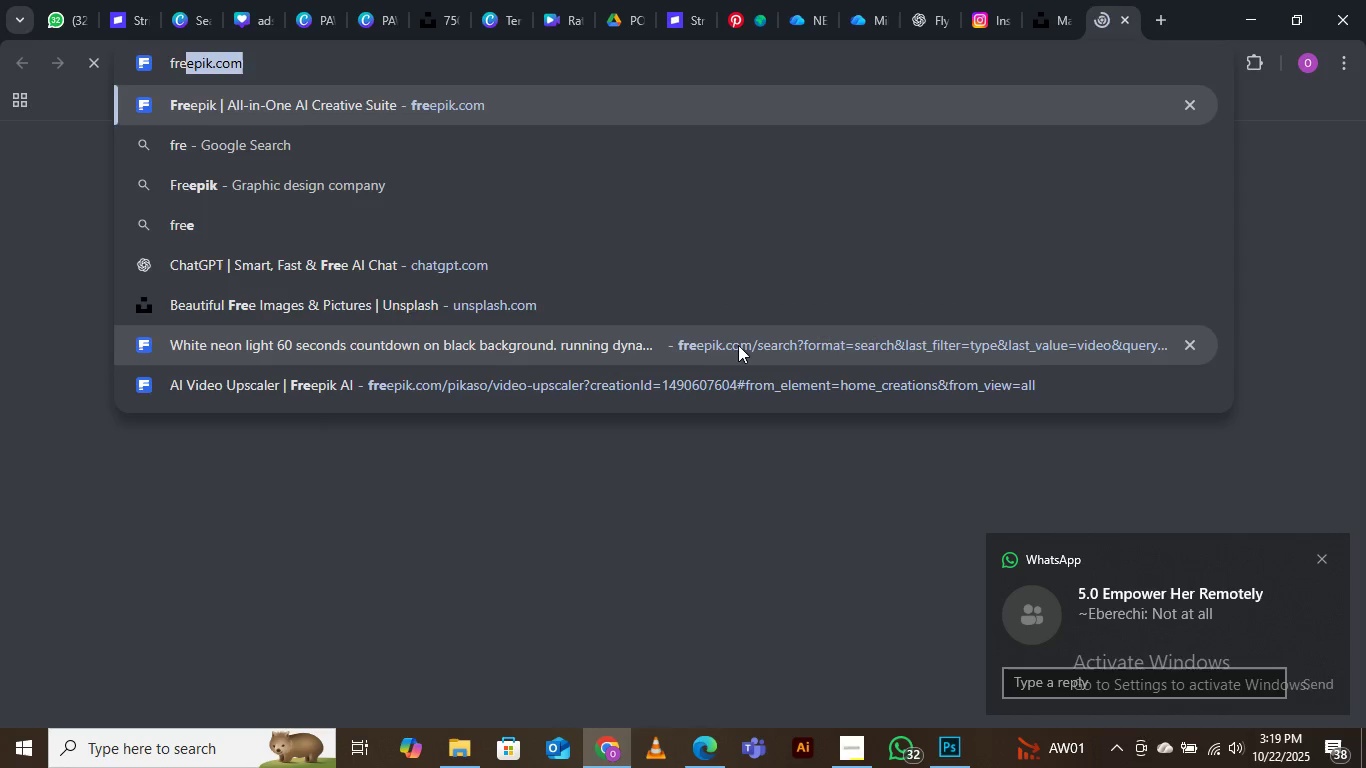 
key(Enter)
 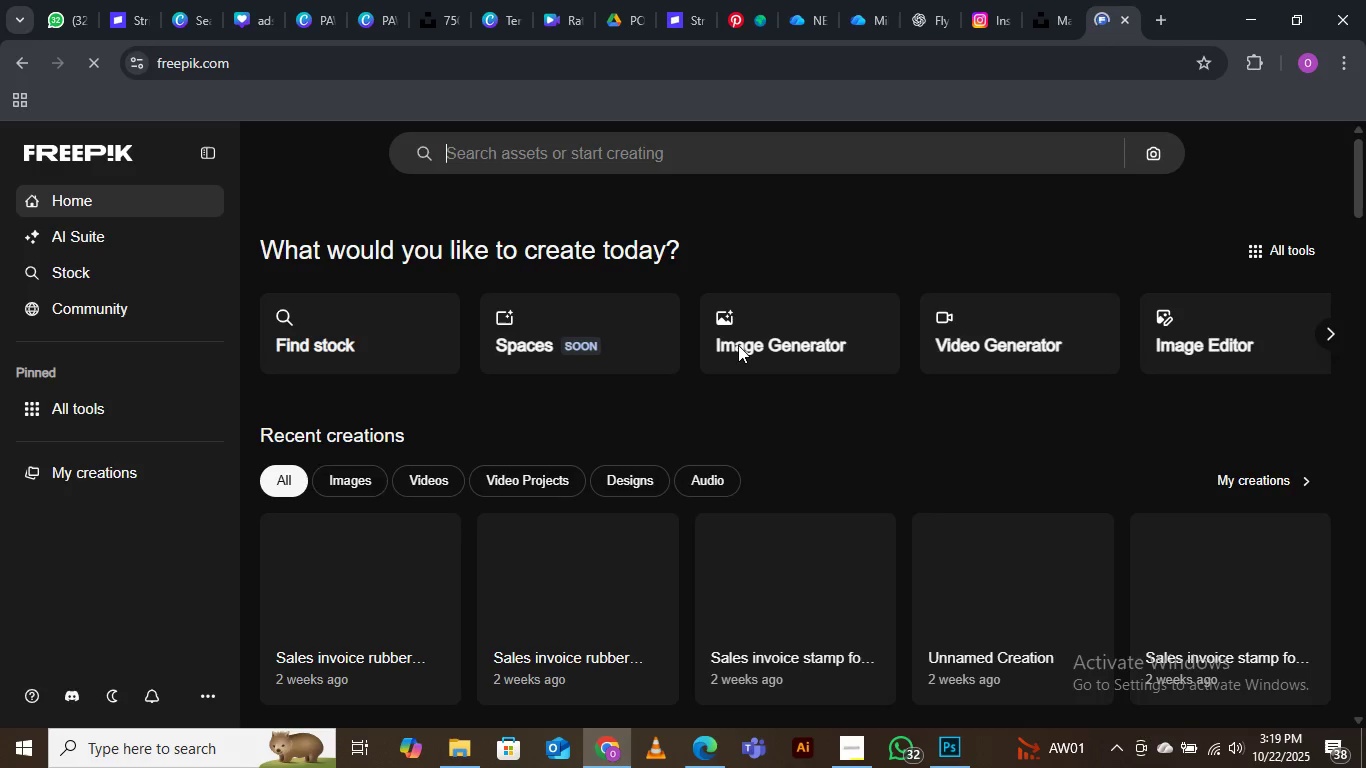 
wait(8.62)
 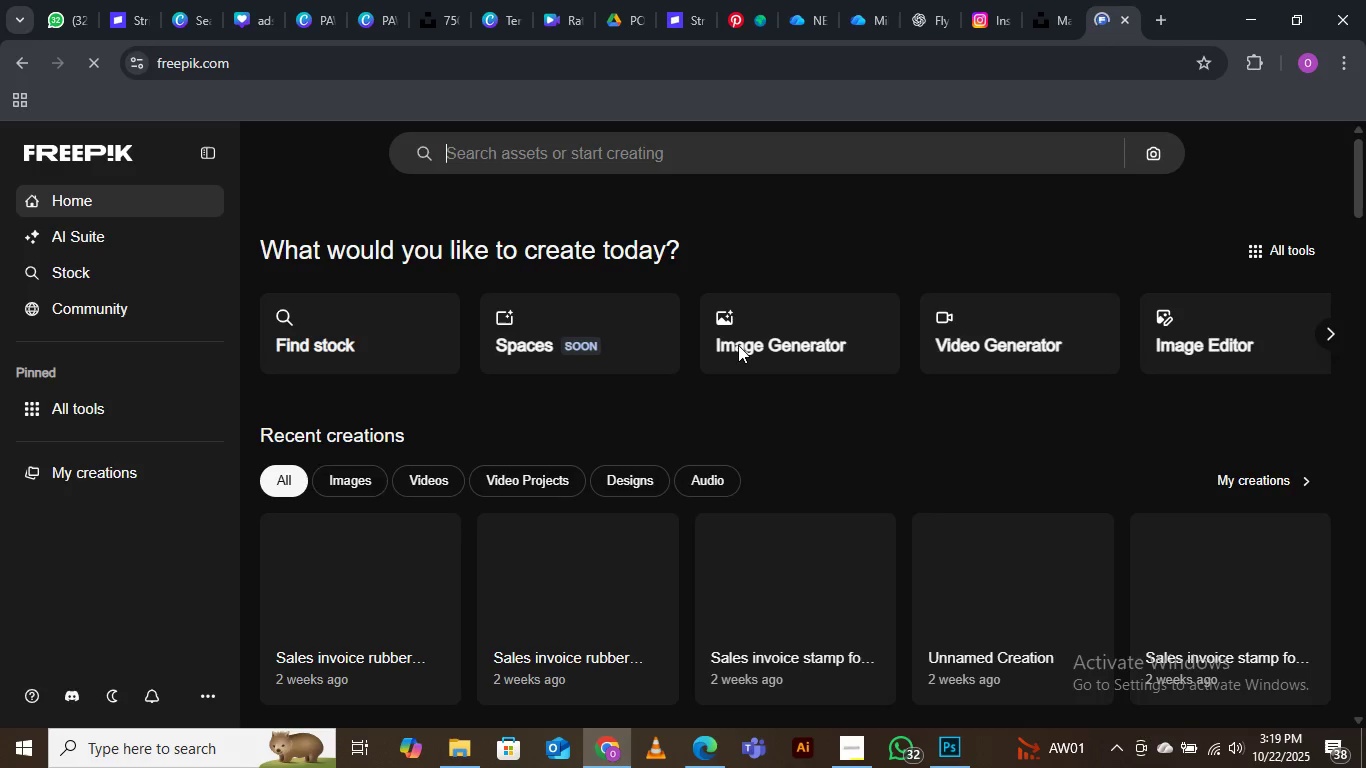 
type(product)
 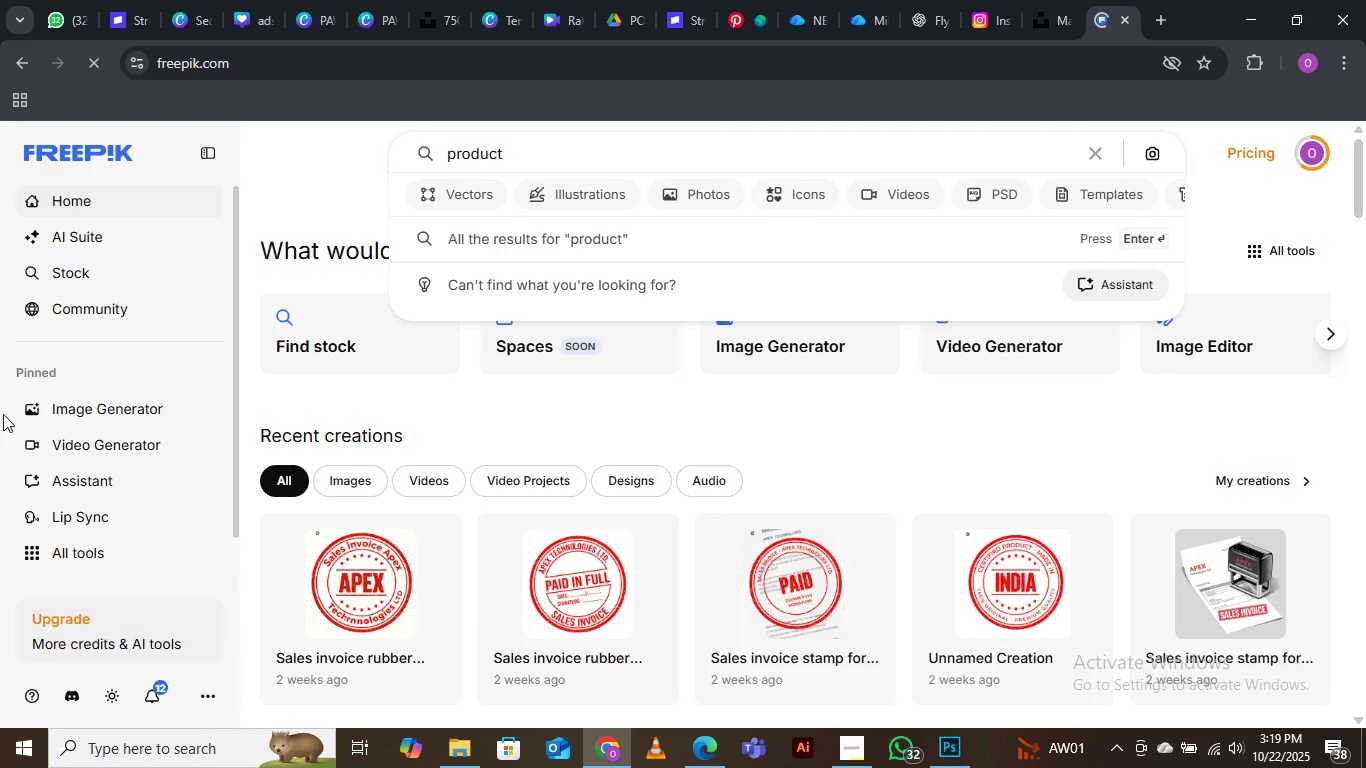 
key(Enter)
 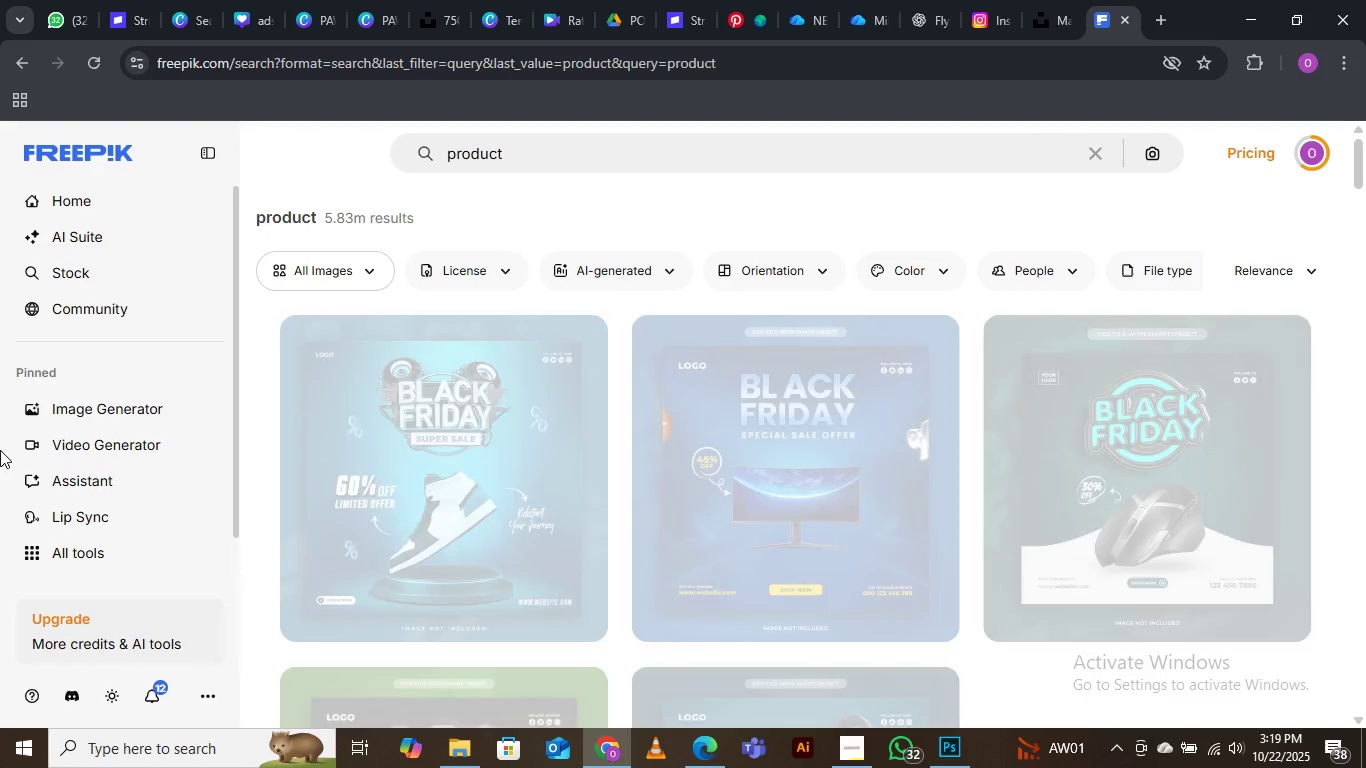 
wait(10.79)
 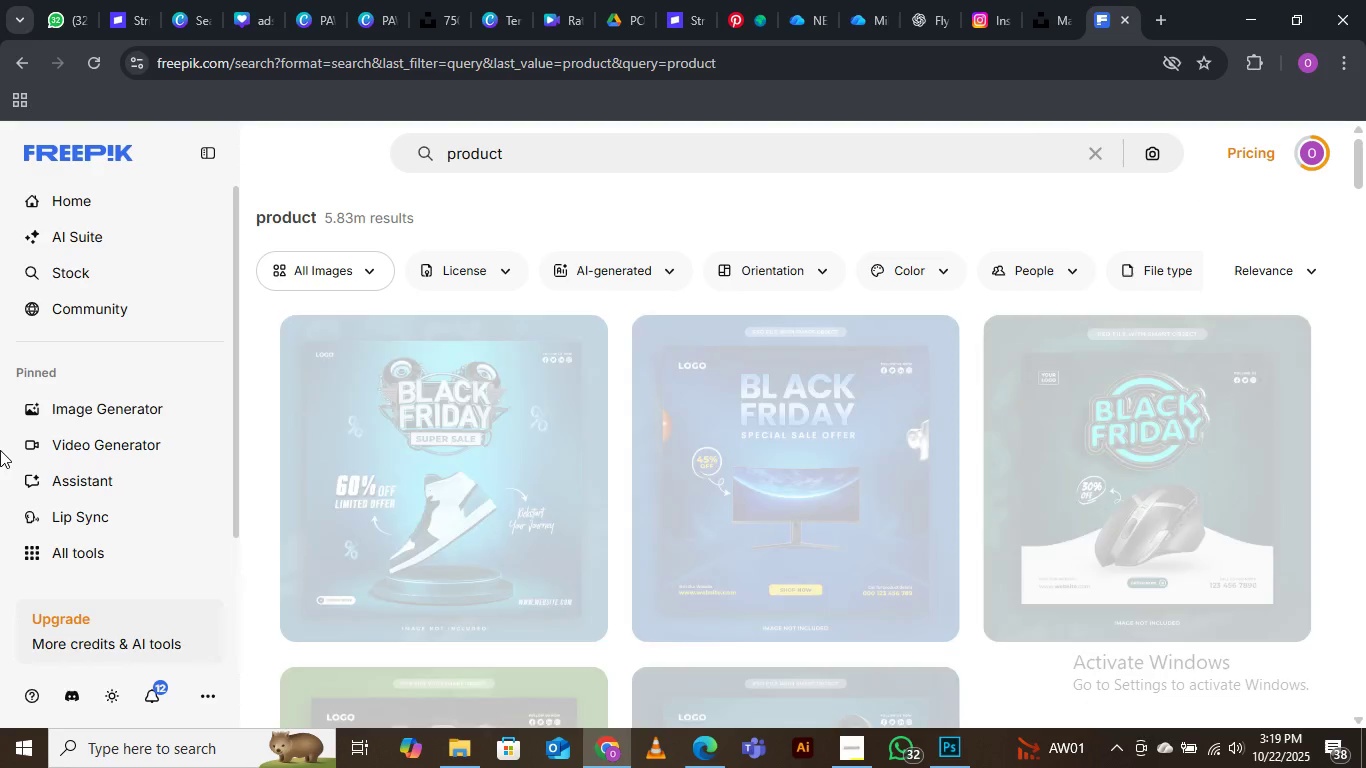 
scroll: coordinate [605, 587], scroll_direction: down, amount: 4.0
 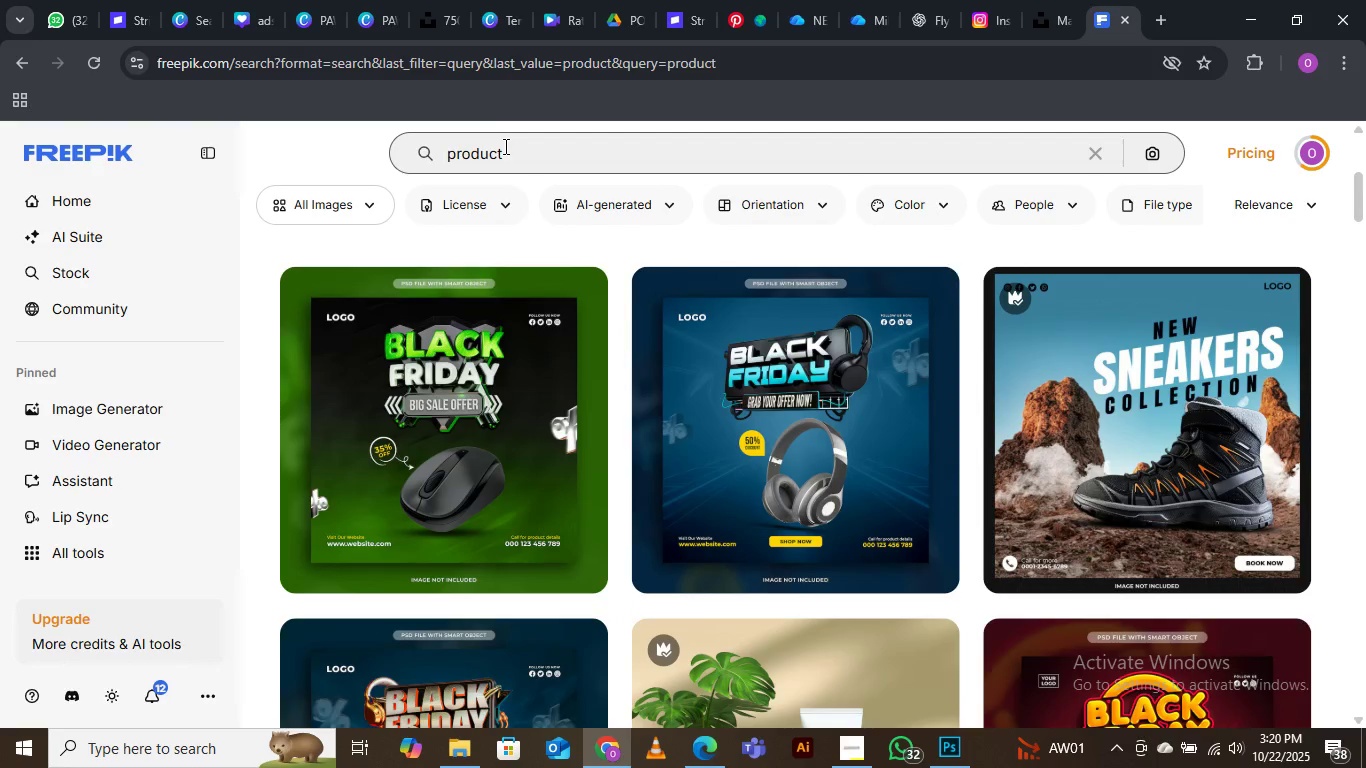 
left_click_drag(start_coordinate=[504, 147], to_coordinate=[437, 154])
 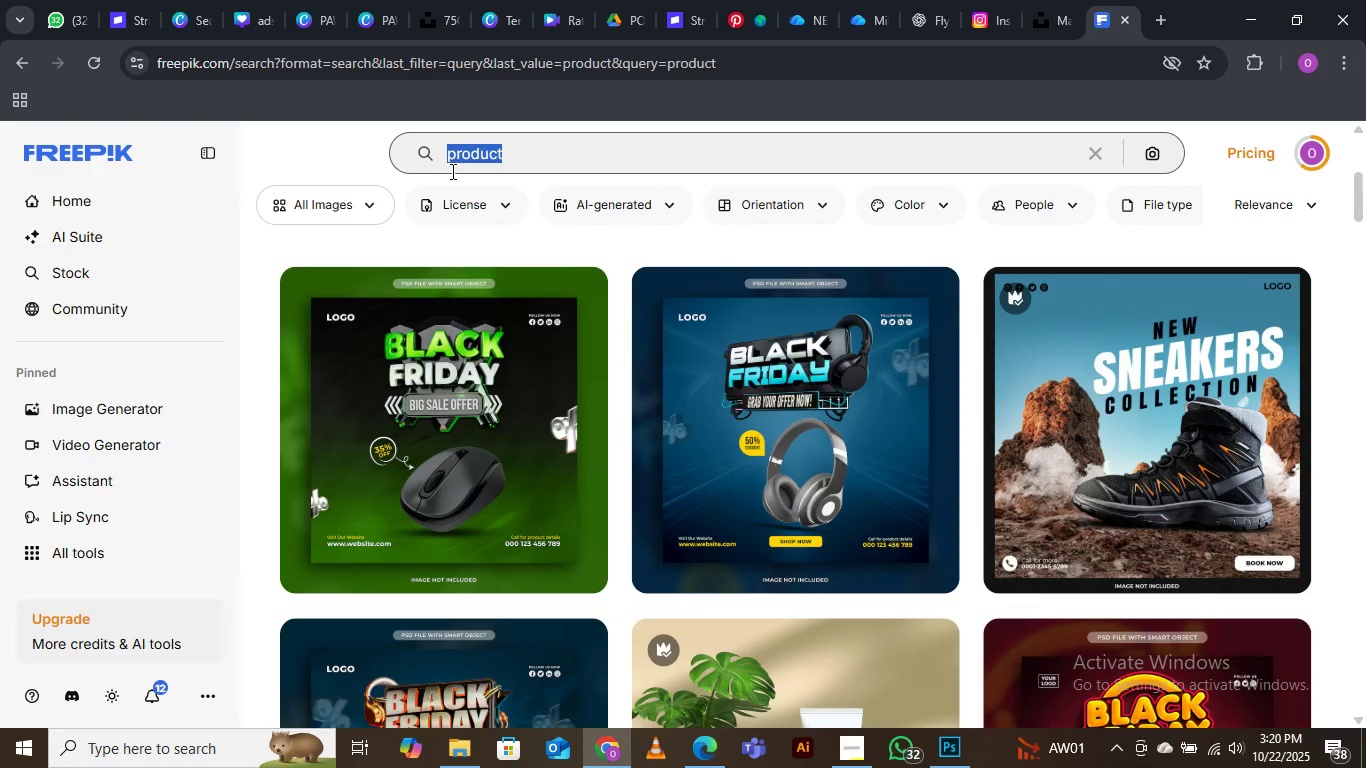 
type(bags)
 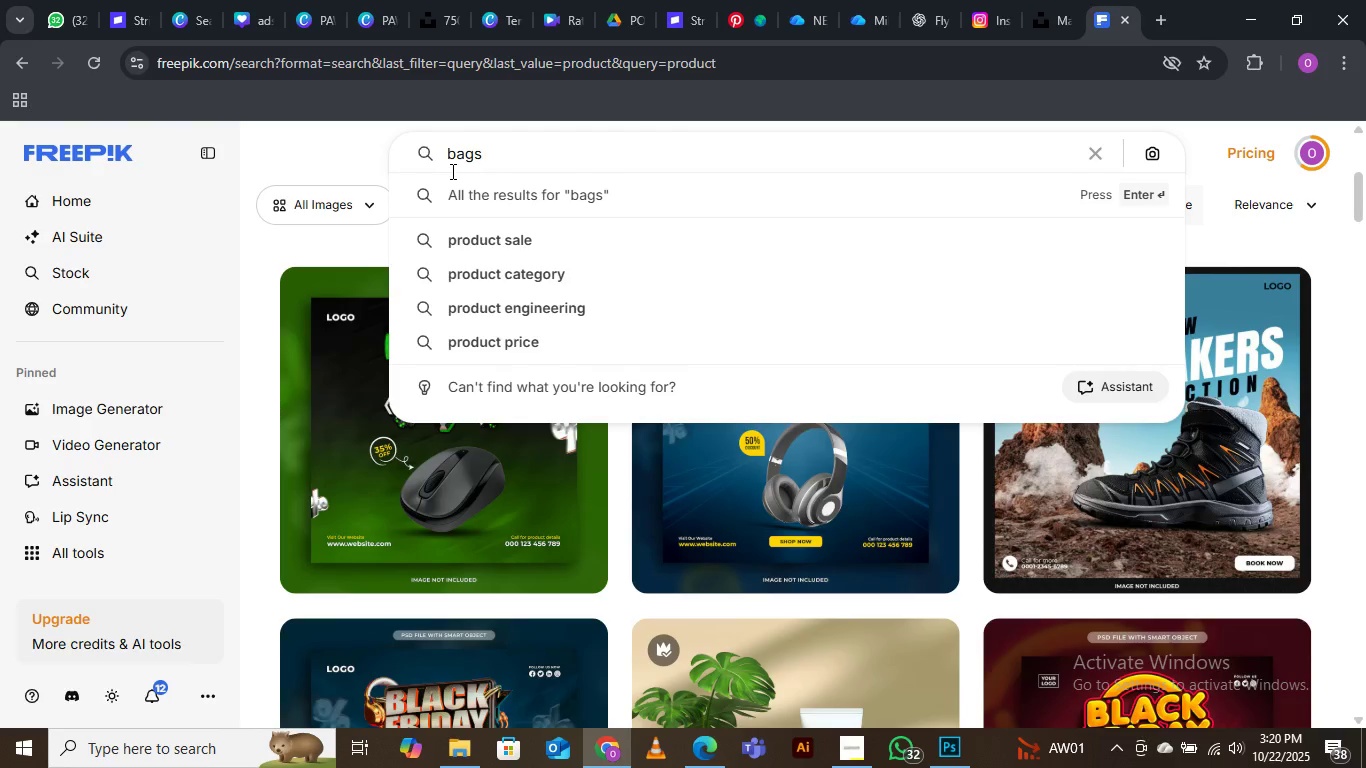 
key(Enter)
 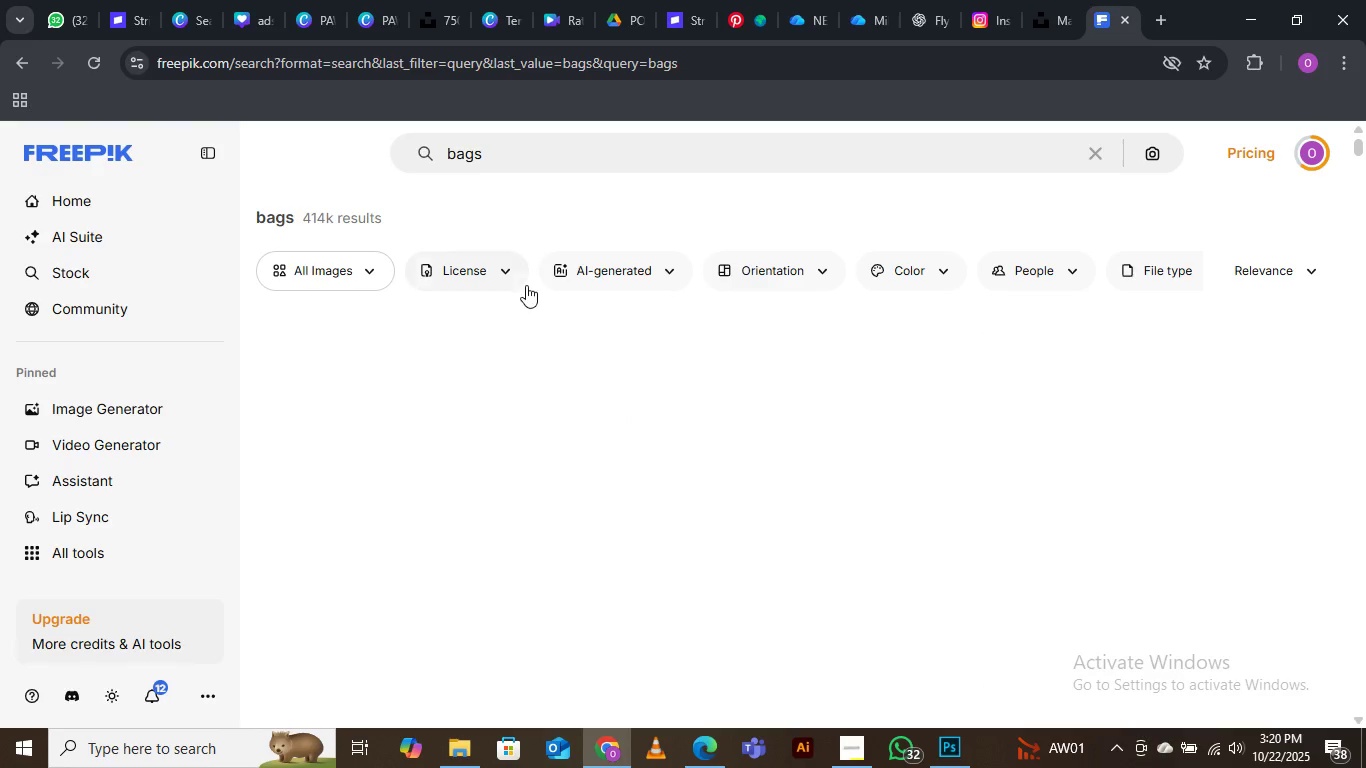 
mouse_move([629, 524])
 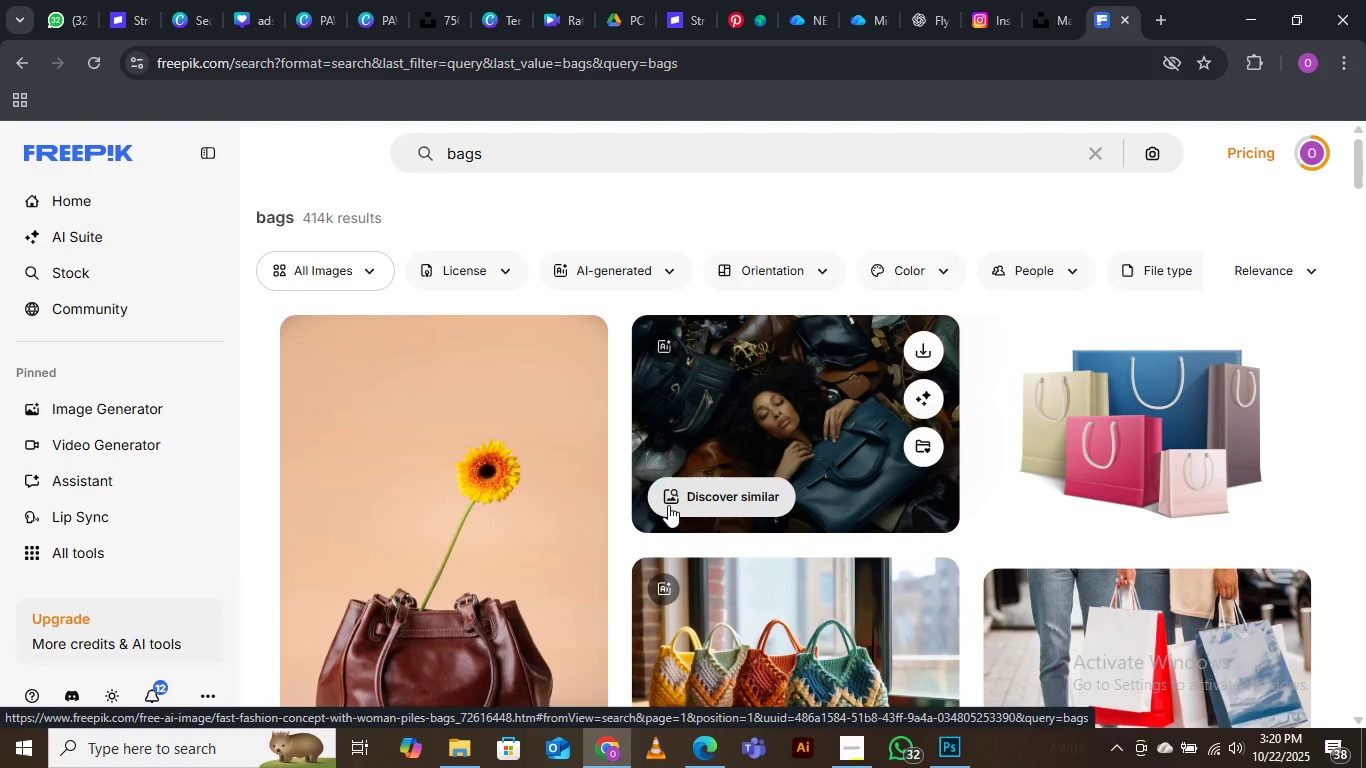 
scroll: coordinate [668, 504], scroll_direction: down, amount: 3.0
 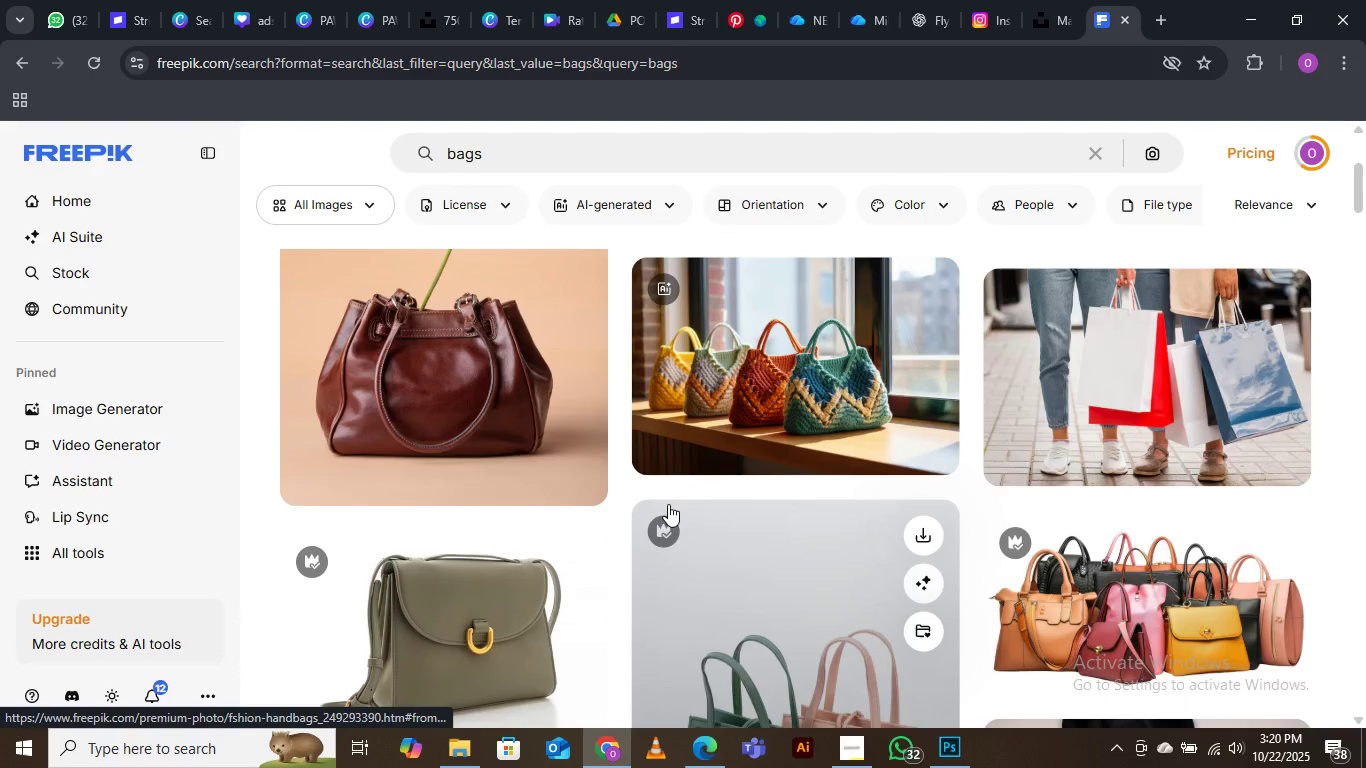 
scroll: coordinate [668, 504], scroll_direction: up, amount: 1.0
 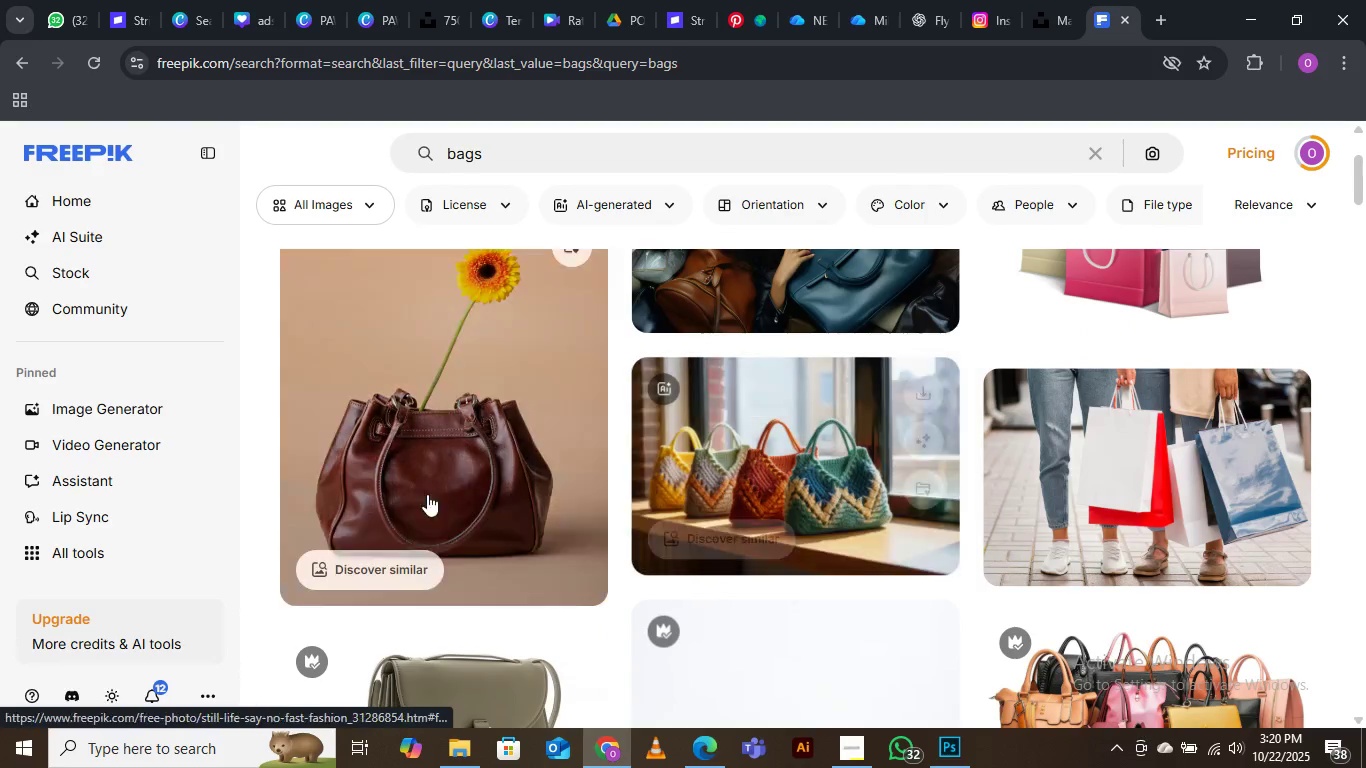 
scroll: coordinate [685, 475], scroll_direction: down, amount: 6.0
 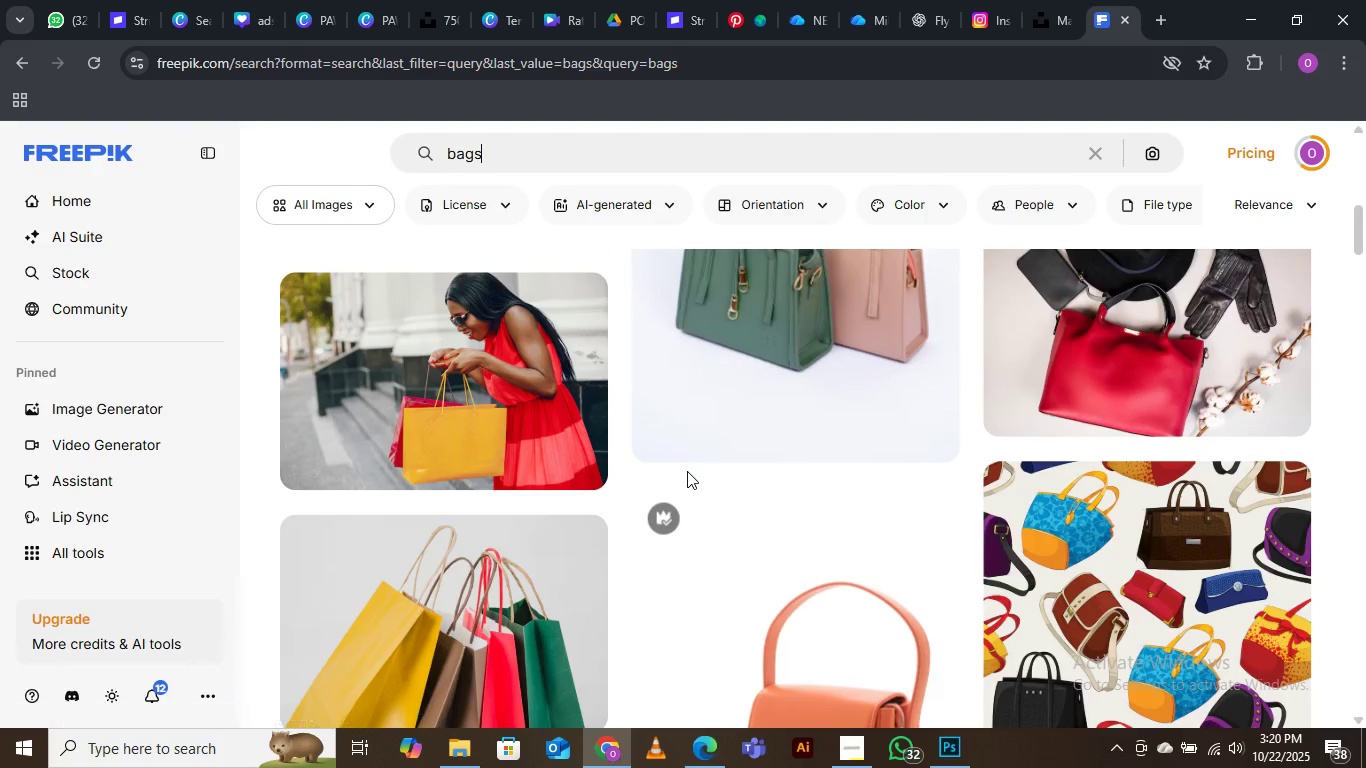 
scroll: coordinate [687, 471], scroll_direction: up, amount: 2.0
 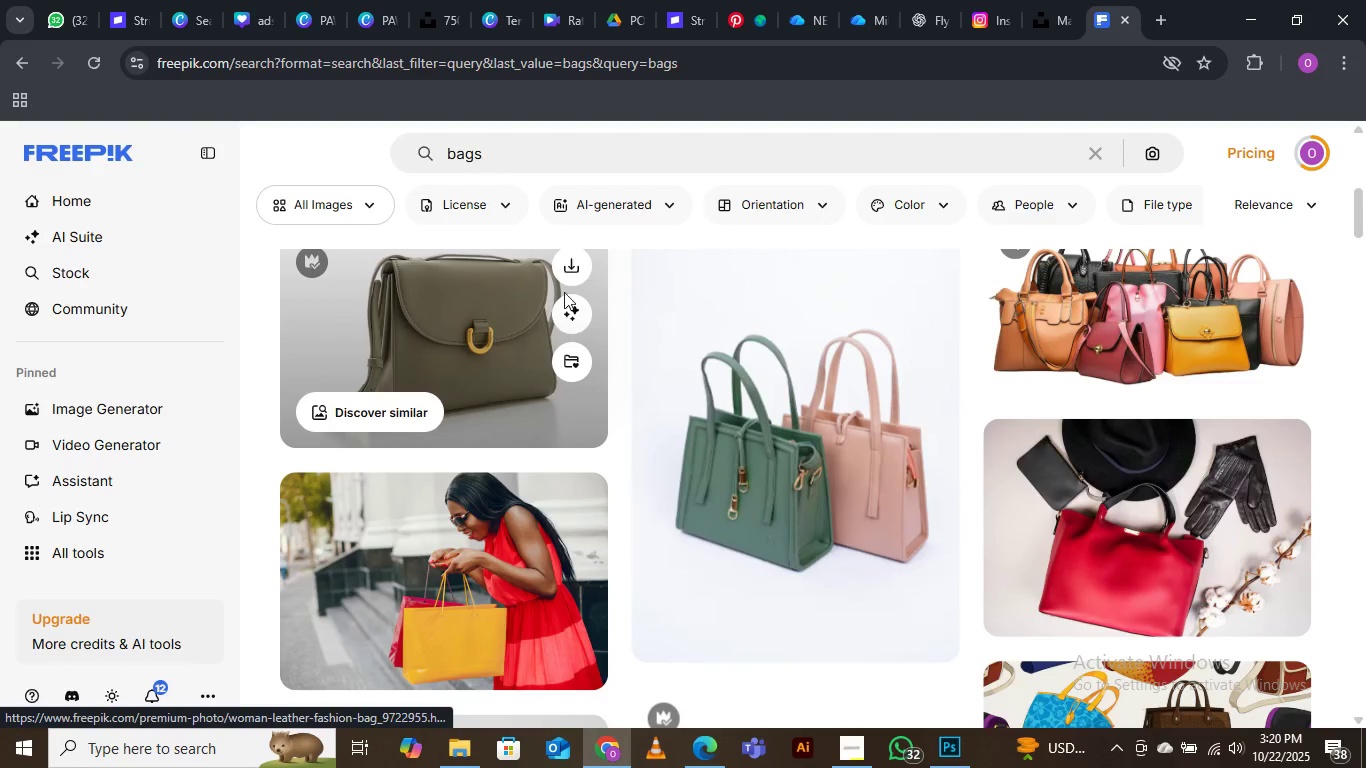 
left_click([578, 260])
 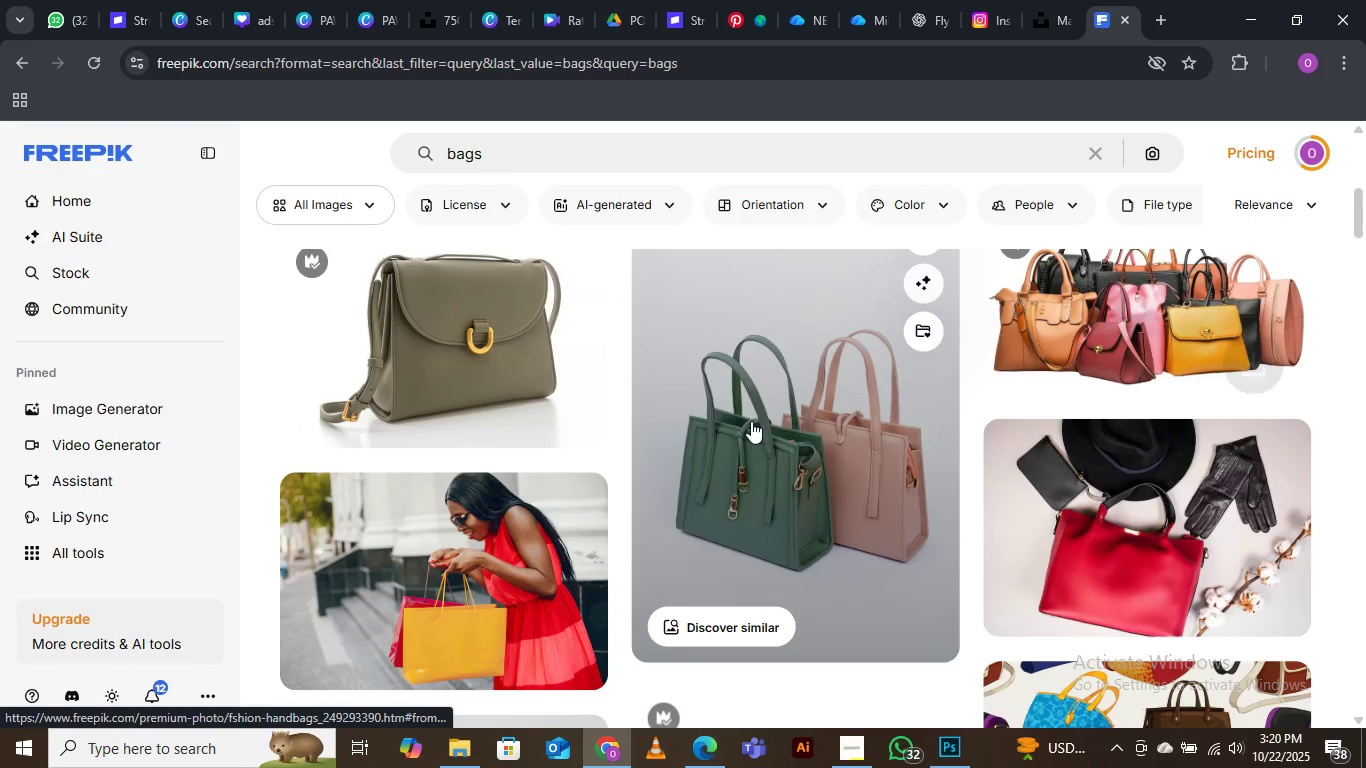 
scroll: coordinate [751, 420], scroll_direction: down, amount: 6.0
 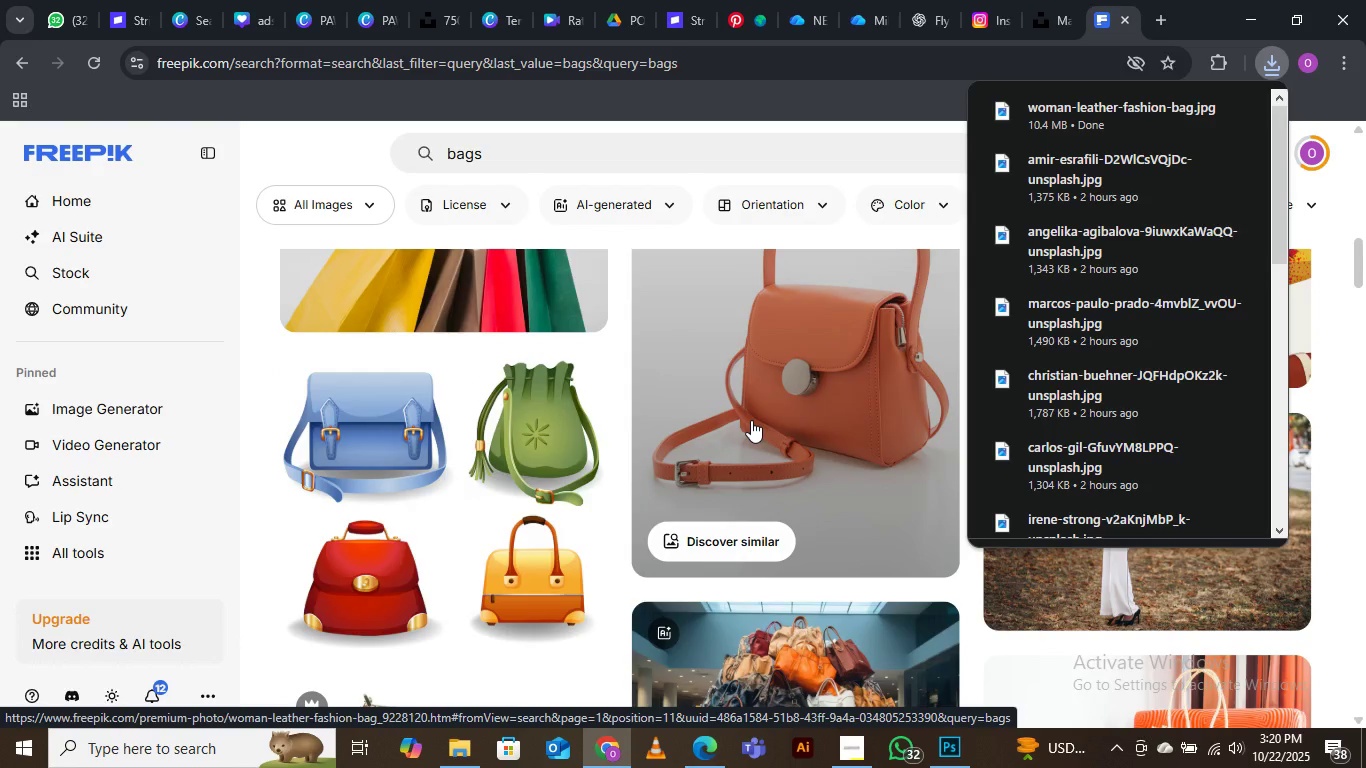 
wait(7.83)
 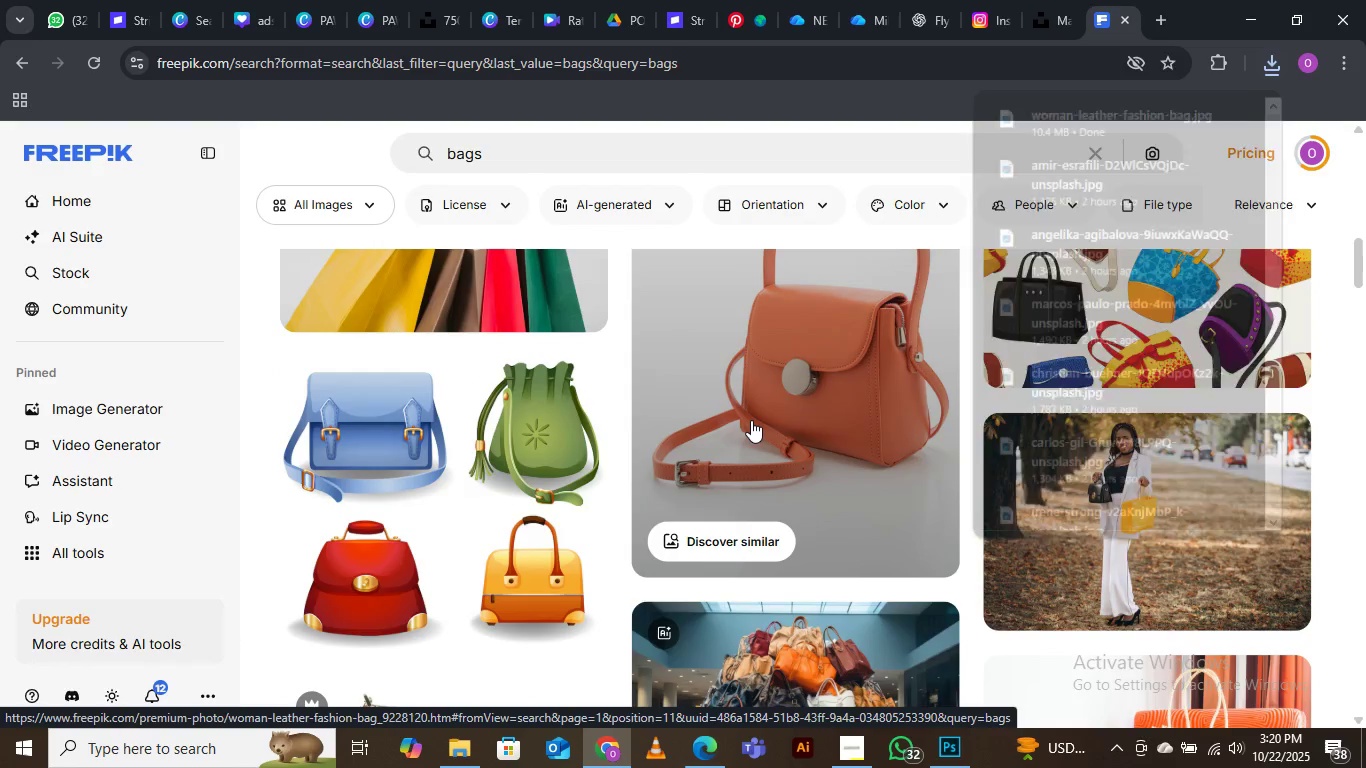 
scroll: coordinate [751, 420], scroll_direction: down, amount: 2.0
 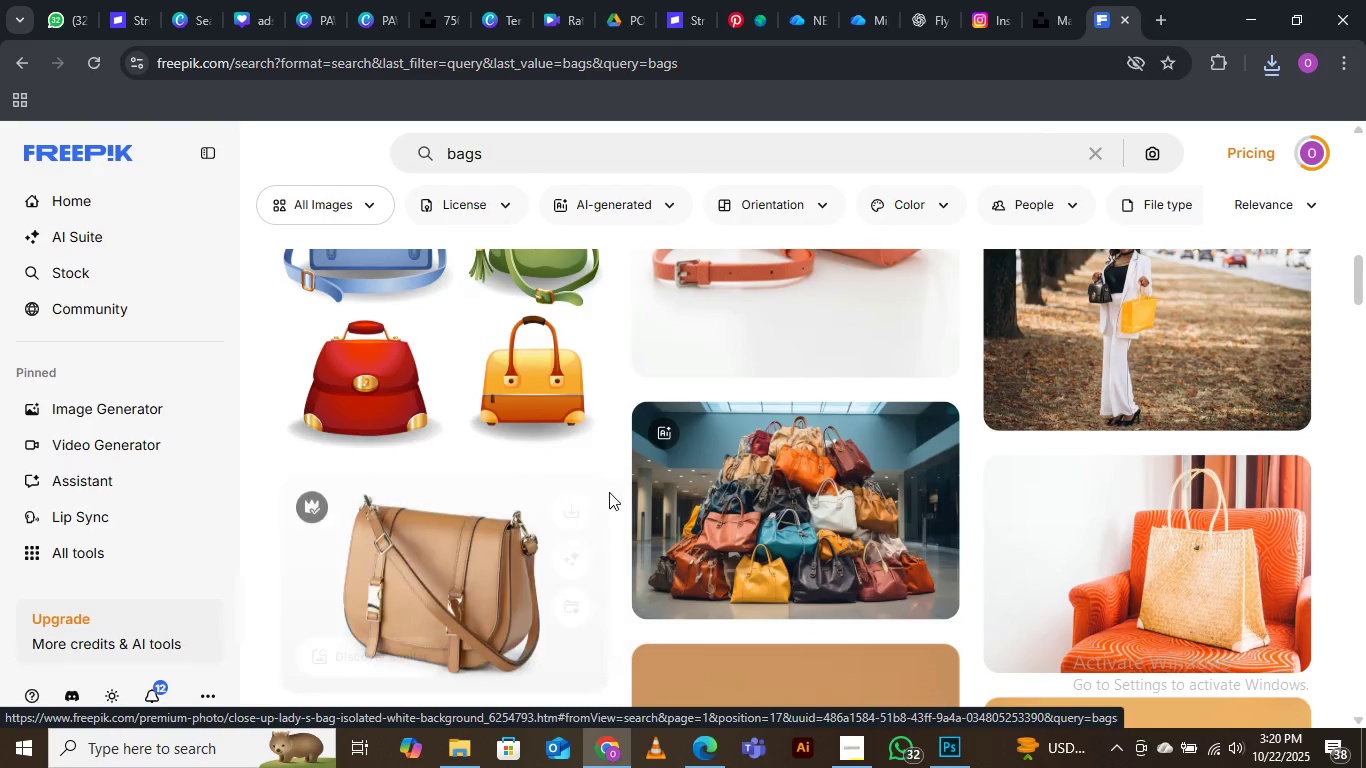 
scroll: coordinate [623, 380], scroll_direction: up, amount: 4.0
 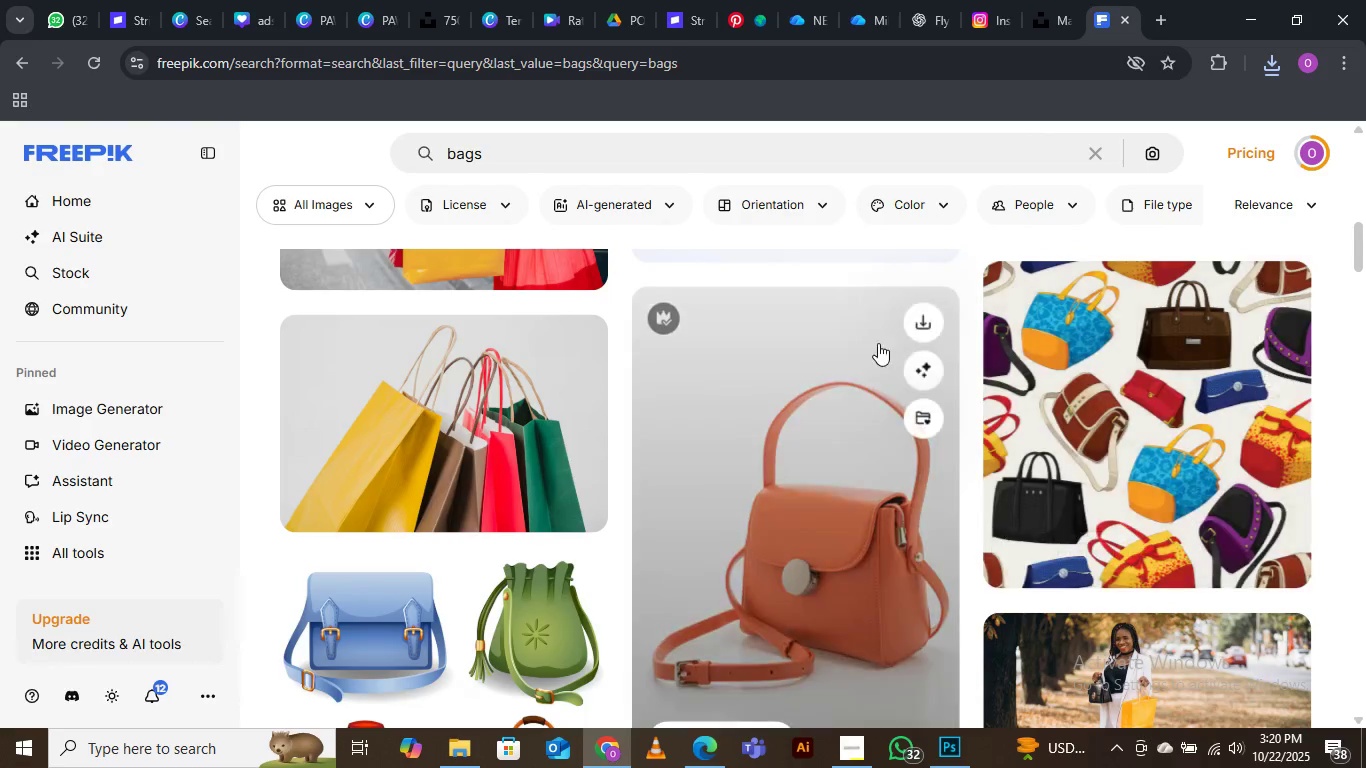 
left_click([929, 314])
 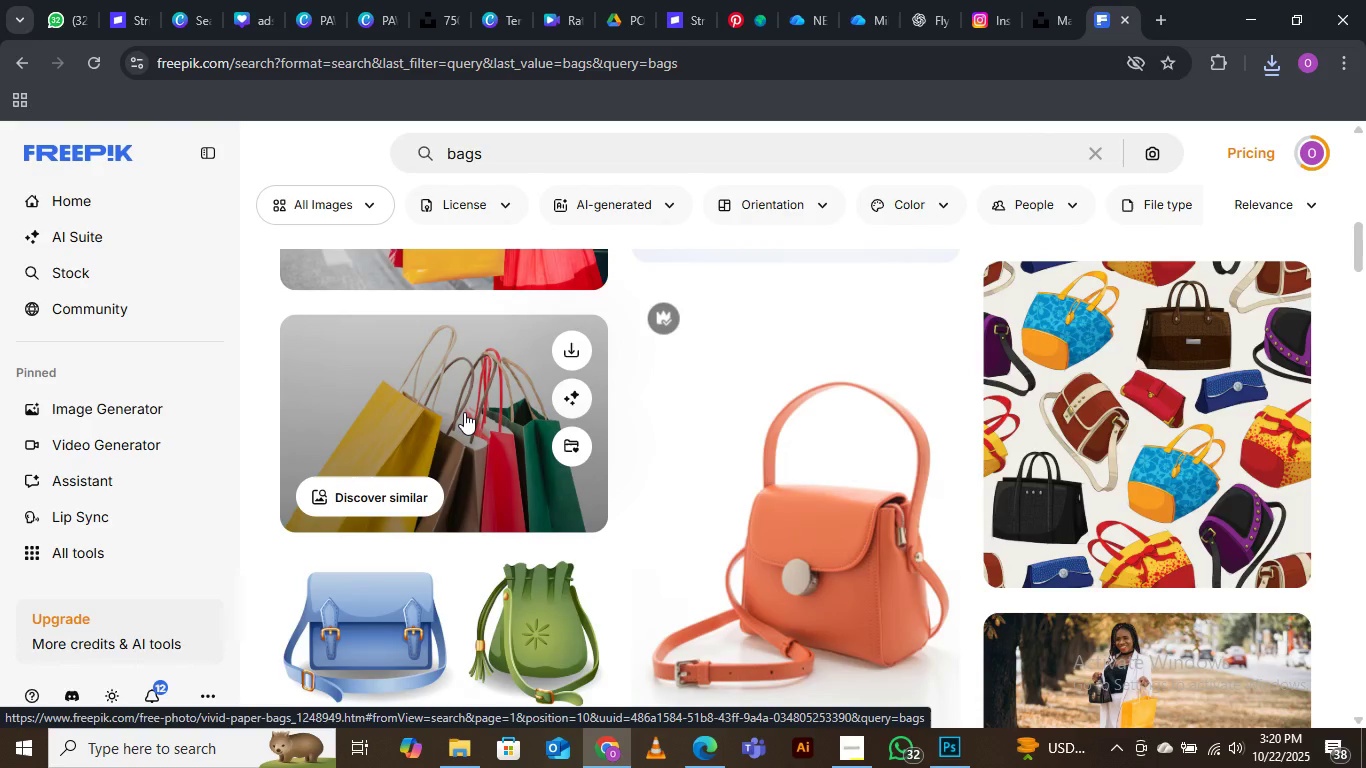 
wait(8.69)
 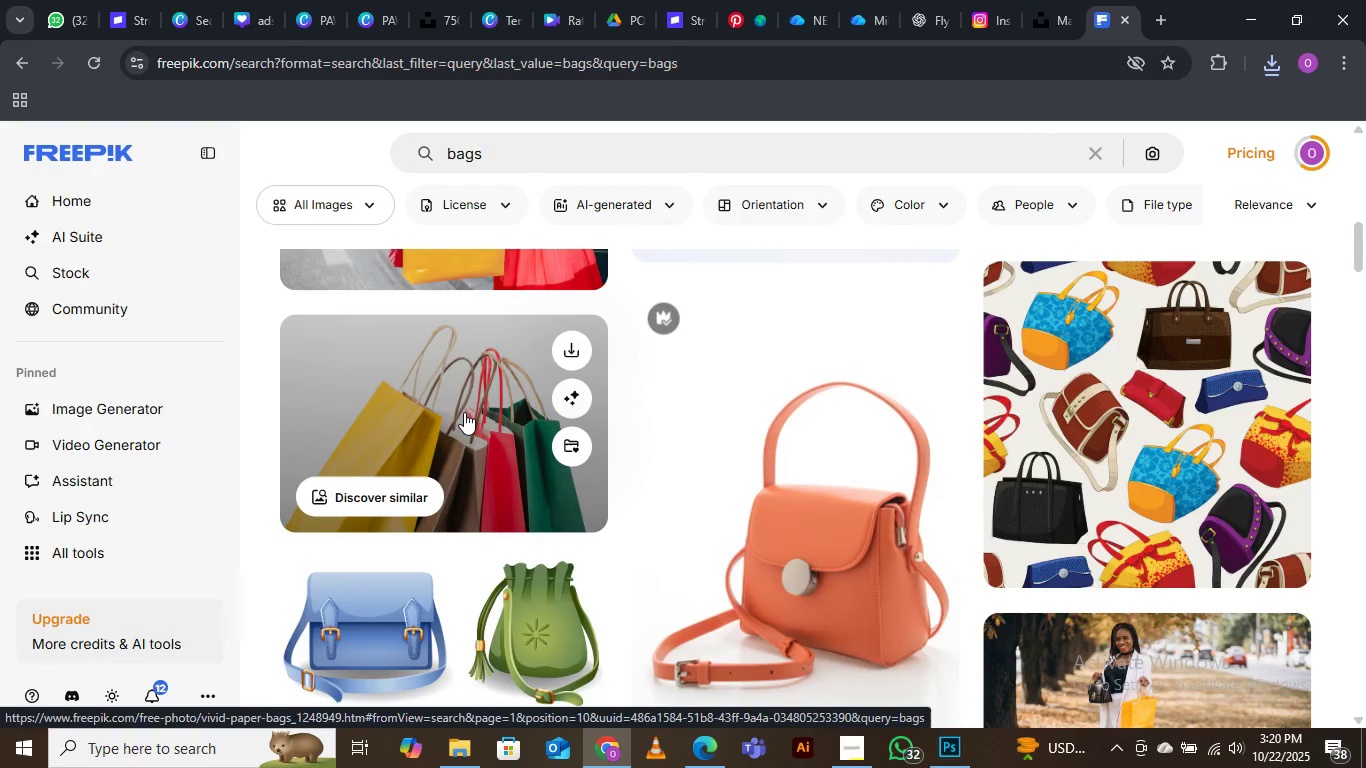 
scroll: coordinate [875, 452], scroll_direction: down, amount: 9.0
 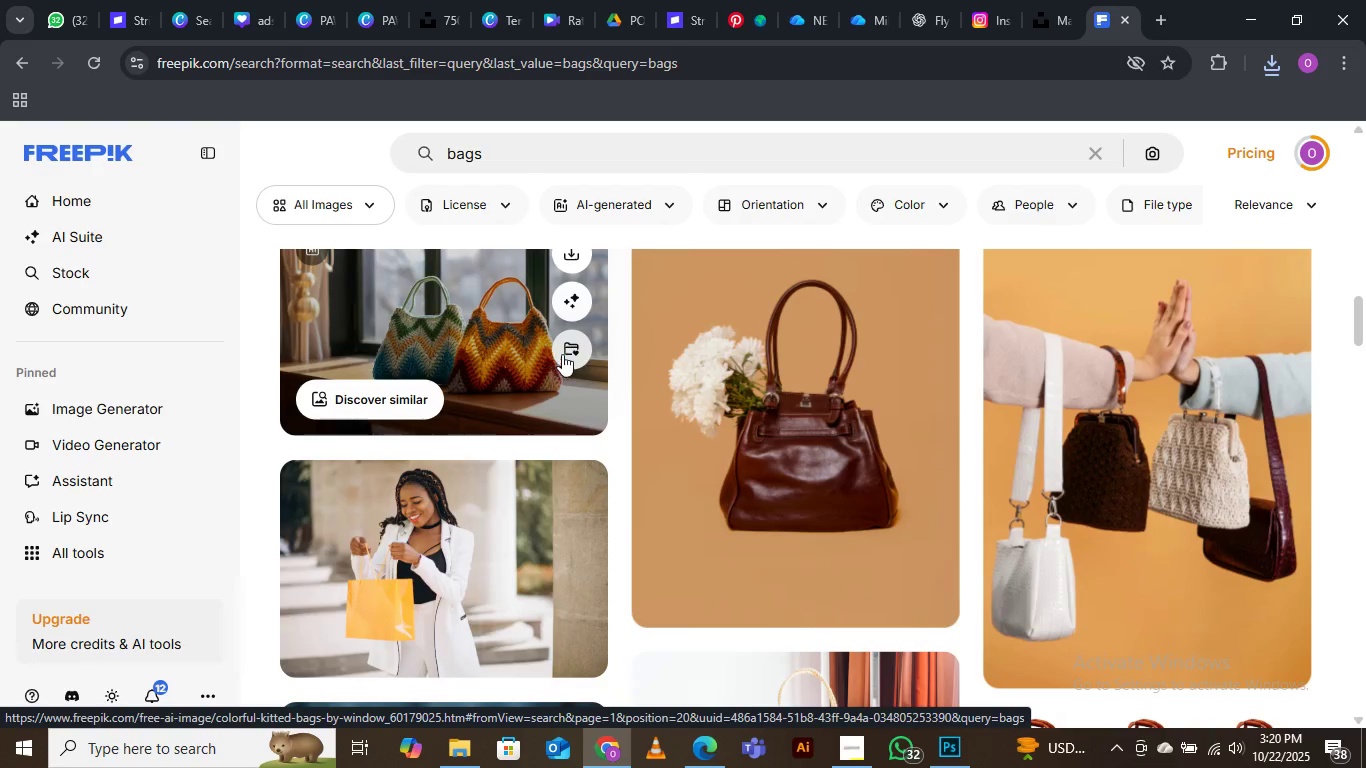 
scroll: coordinate [534, 378], scroll_direction: up, amount: 1.0
 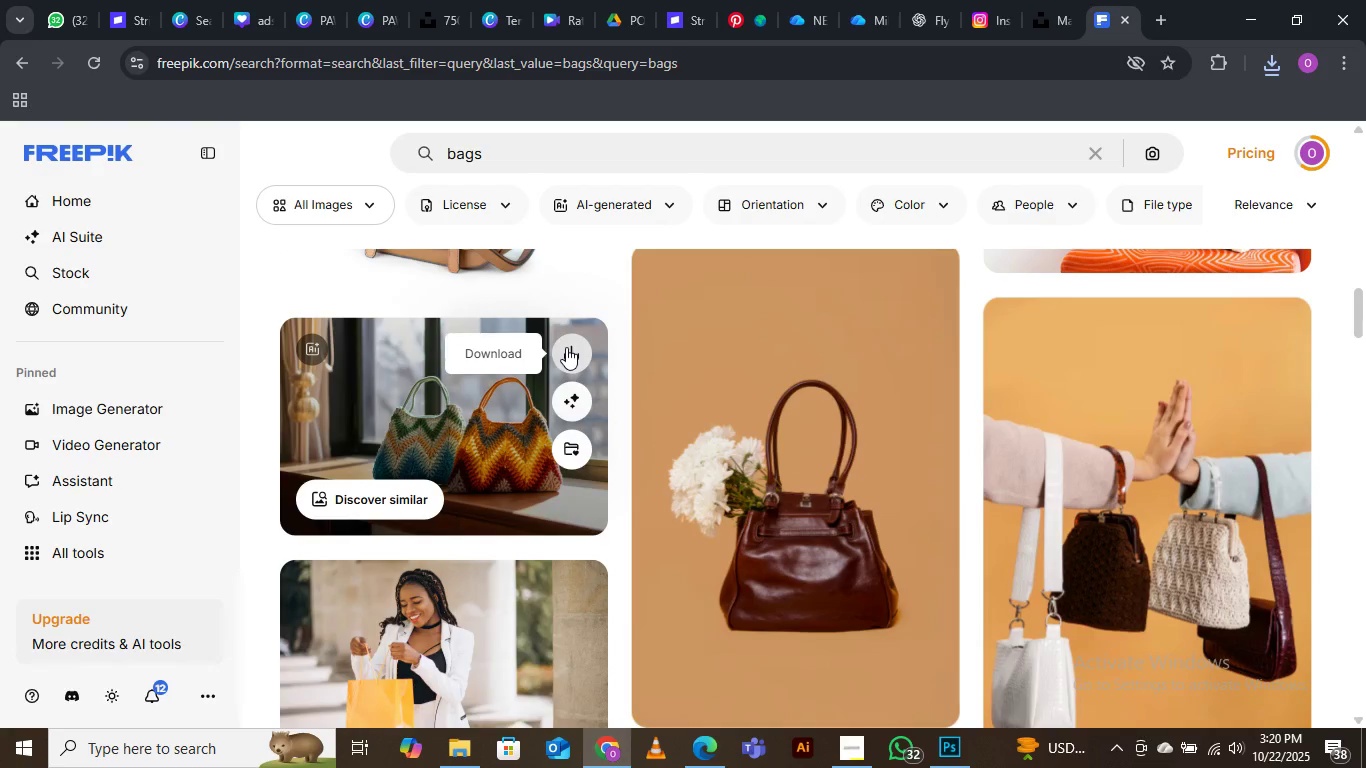 
left_click([566, 347])
 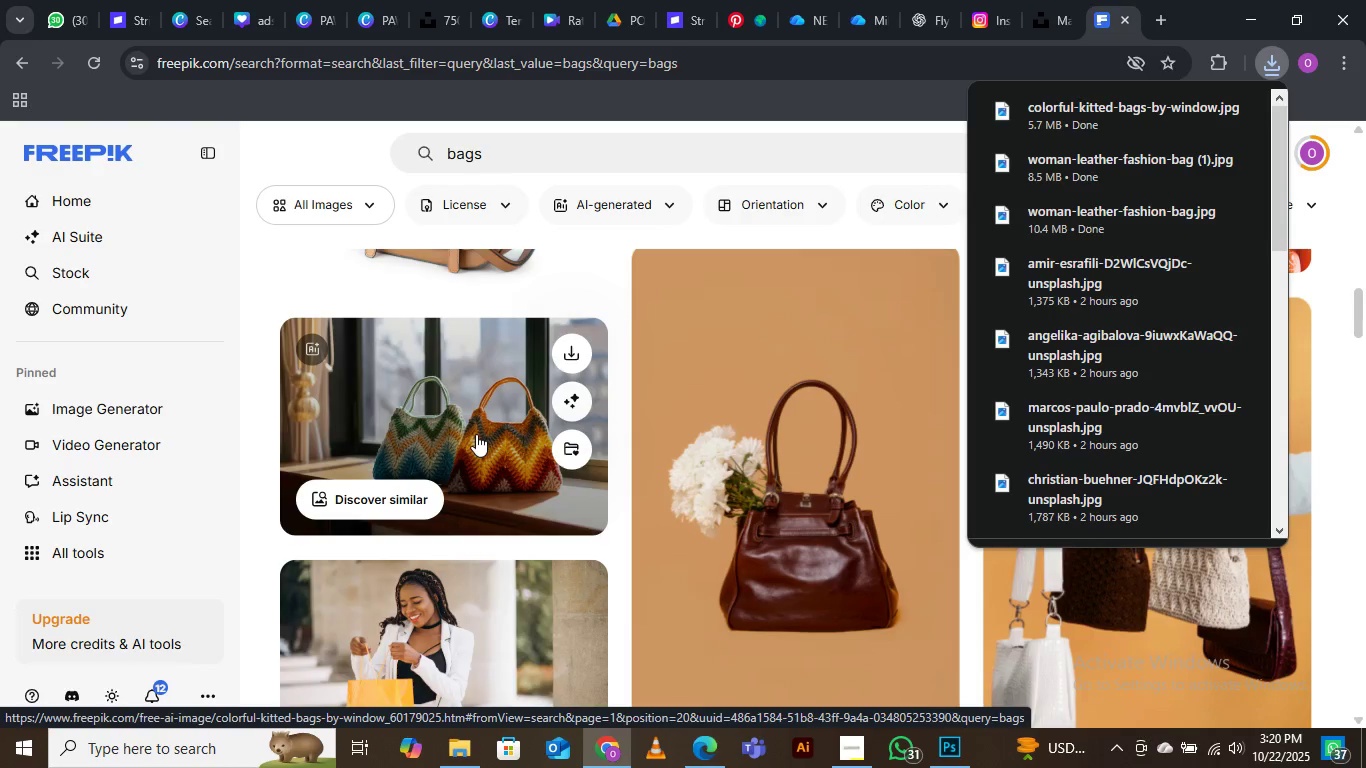 
wait(10.58)
 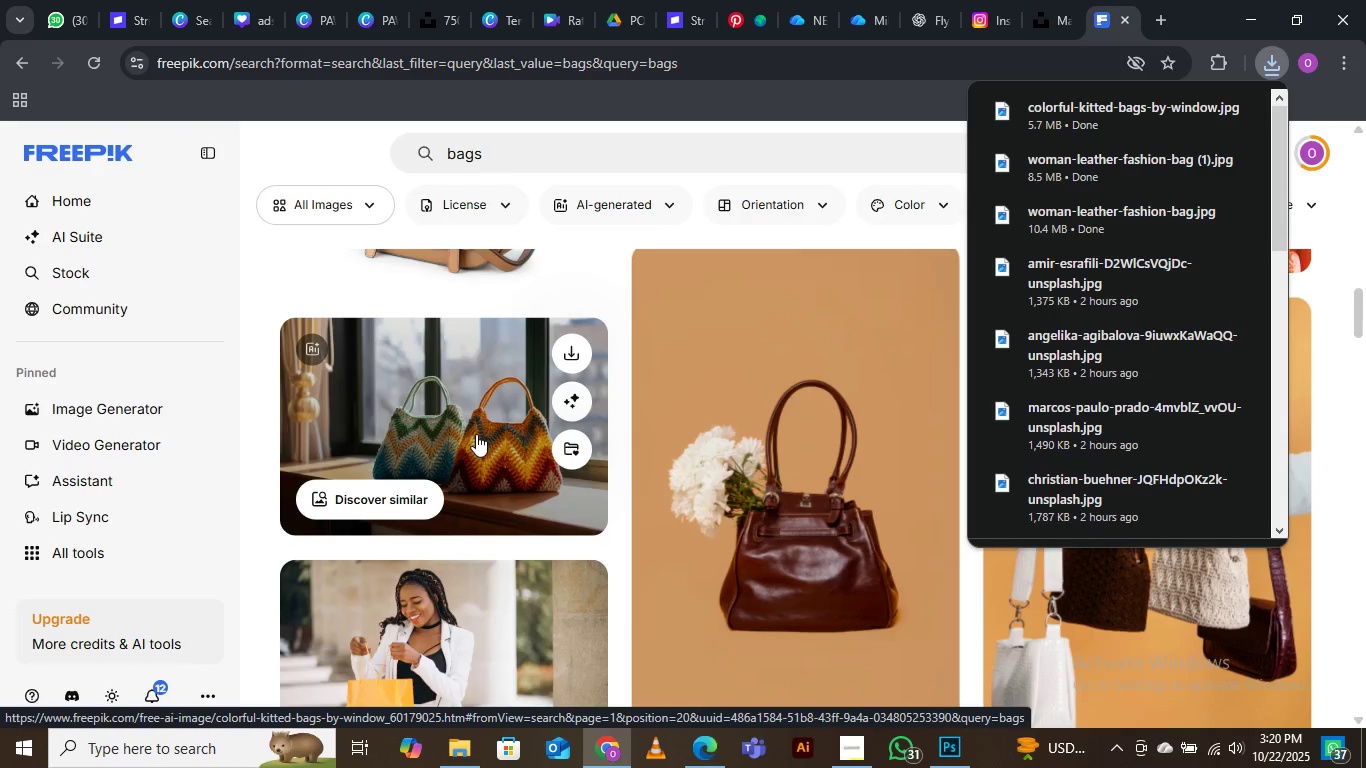 
scroll: coordinate [871, 474], scroll_direction: down, amount: 18.0
 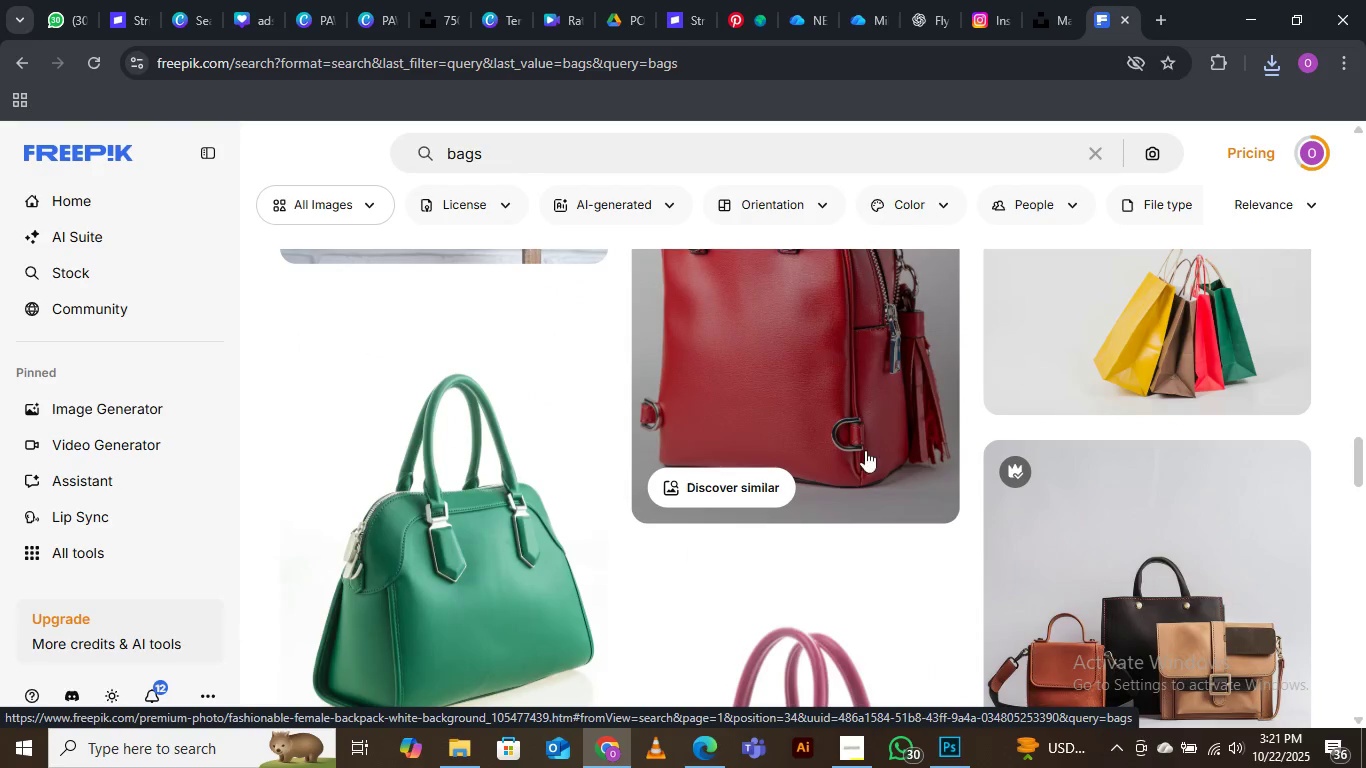 
scroll: coordinate [860, 452], scroll_direction: down, amount: 3.0
 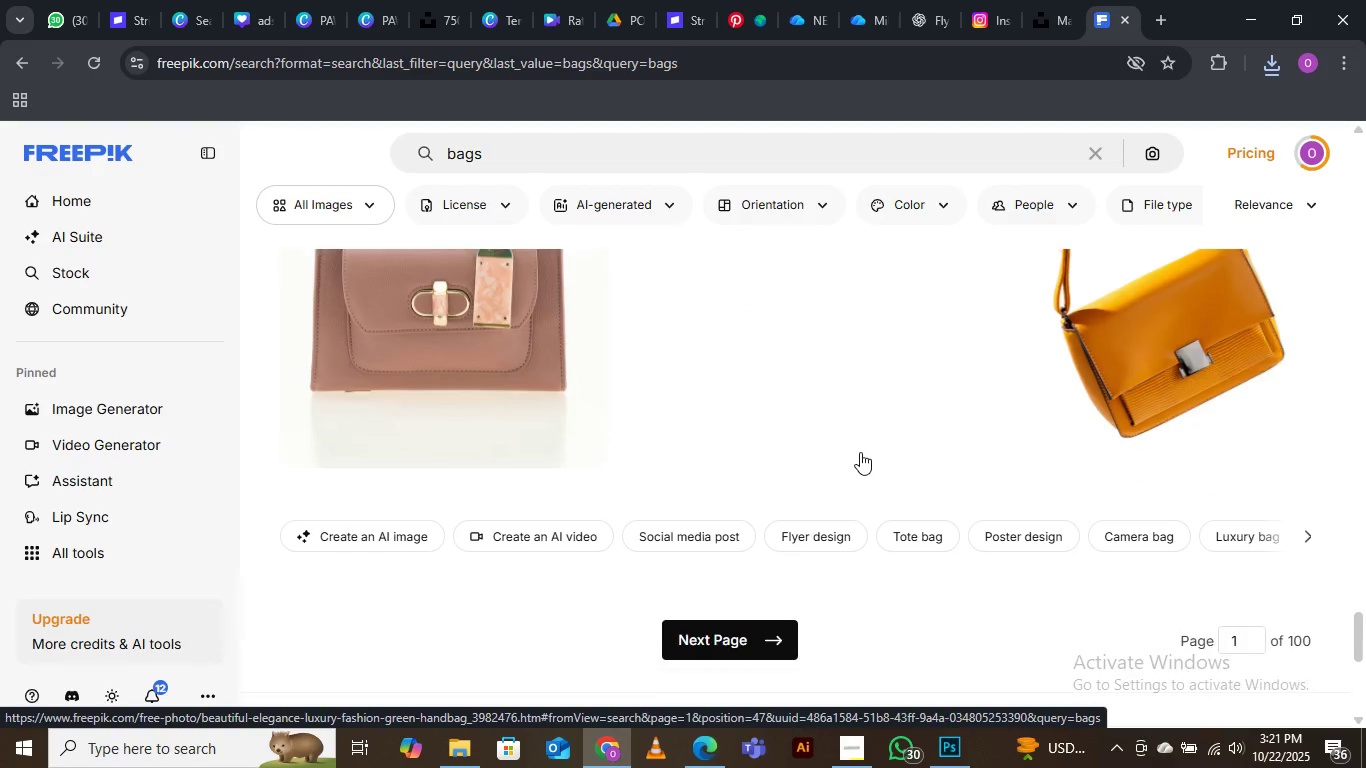 
left_click([755, 638])
 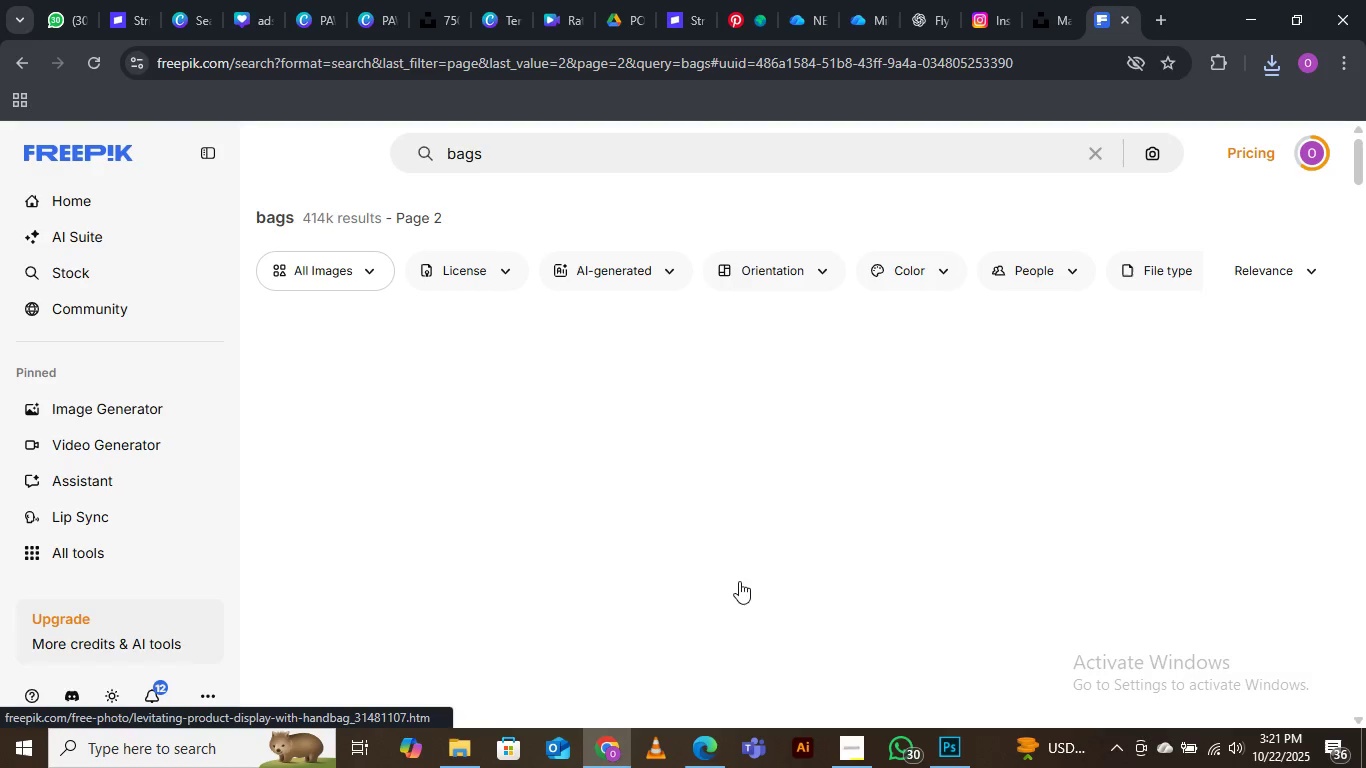 
scroll: coordinate [733, 573], scroll_direction: down, amount: 19.0
 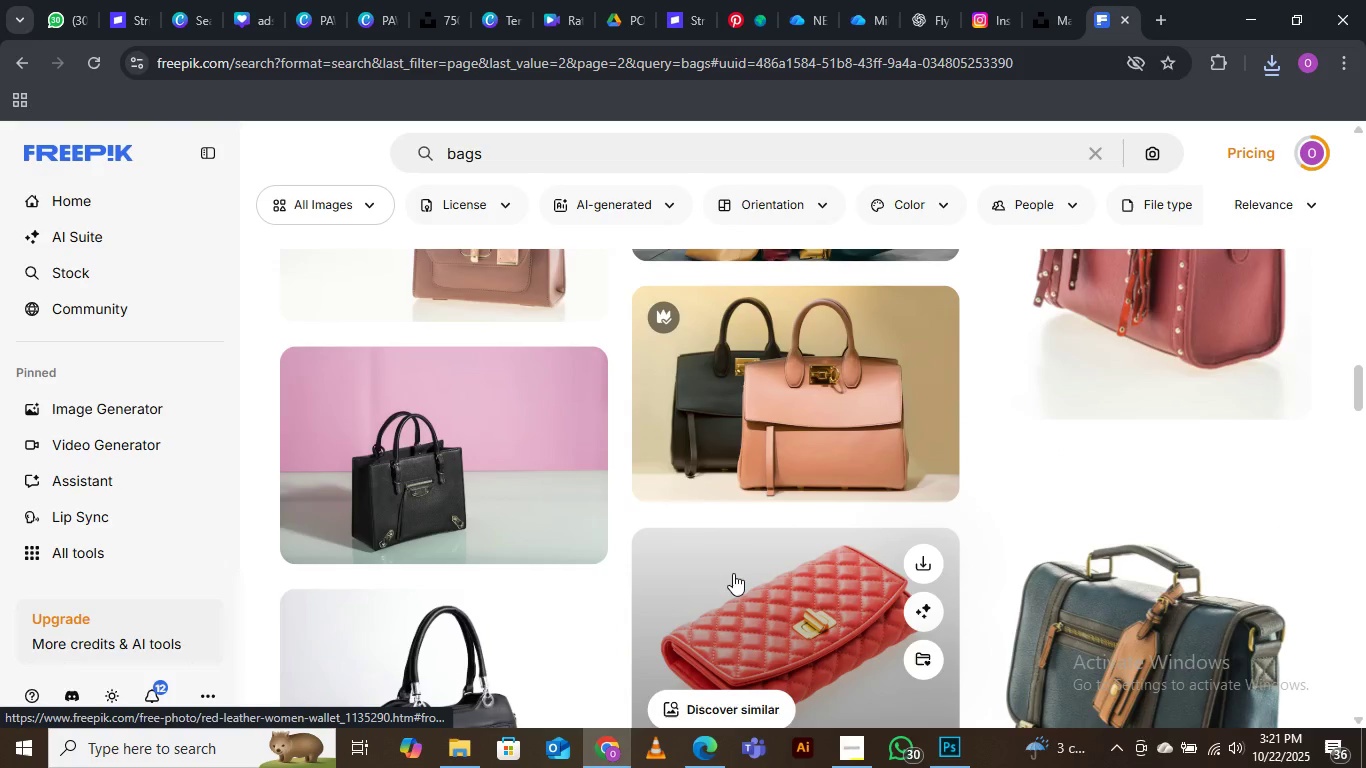 
scroll: coordinate [723, 580], scroll_direction: down, amount: 19.0
 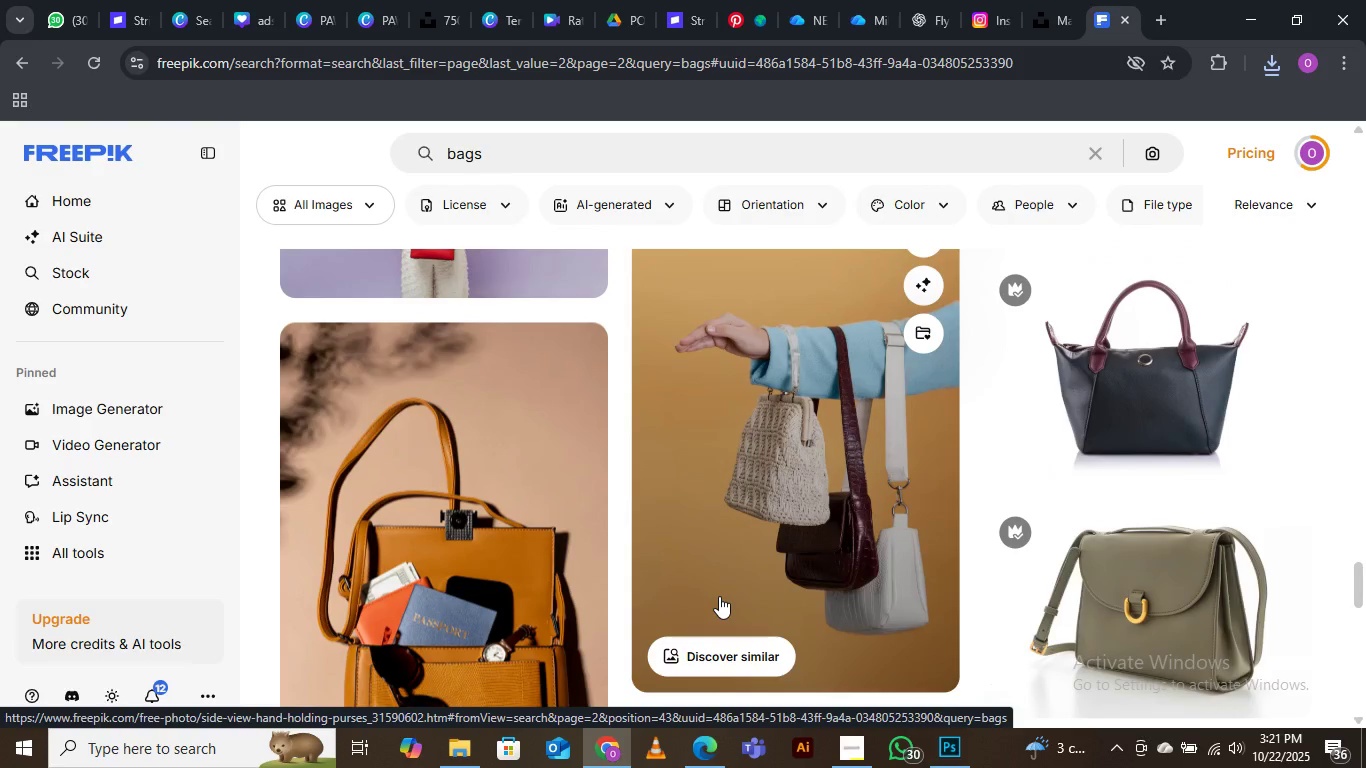 
scroll: coordinate [718, 596], scroll_direction: down, amount: 7.0
 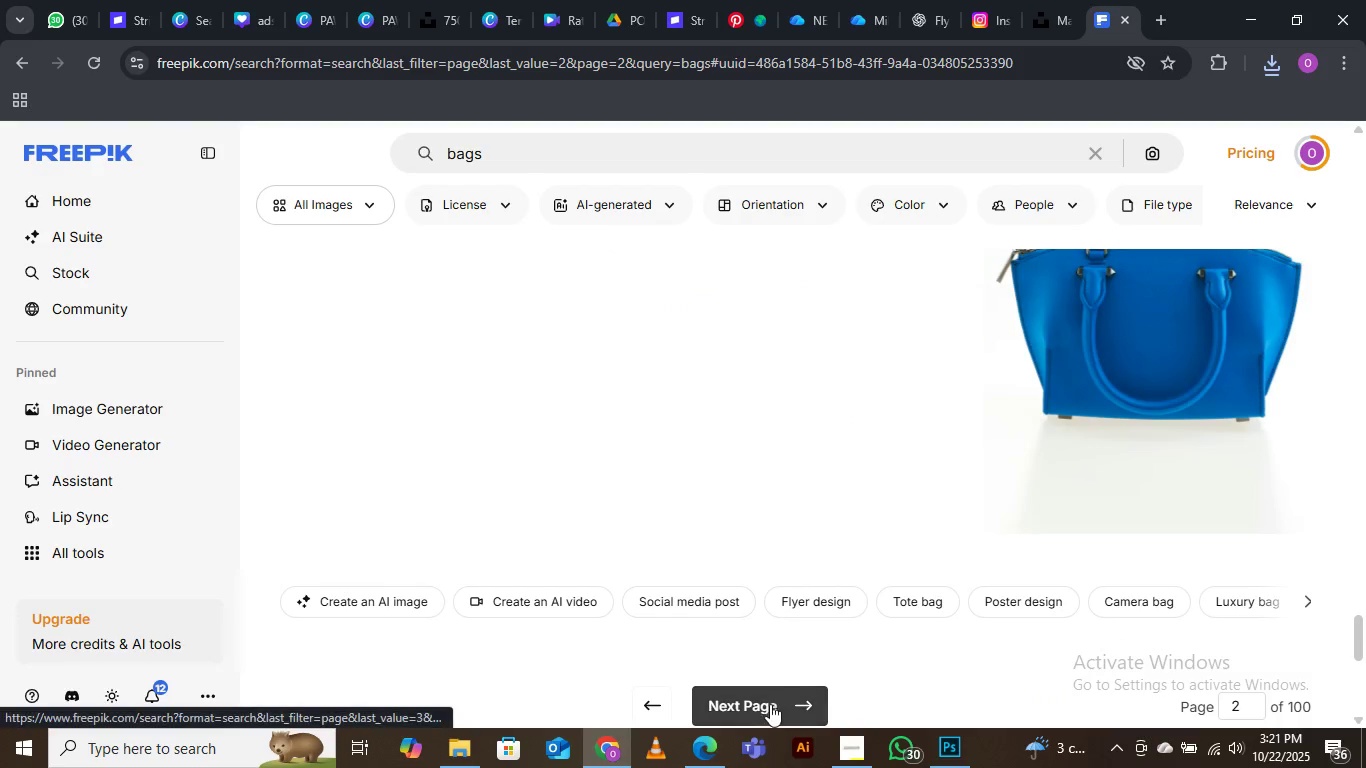 
left_click([770, 704])
 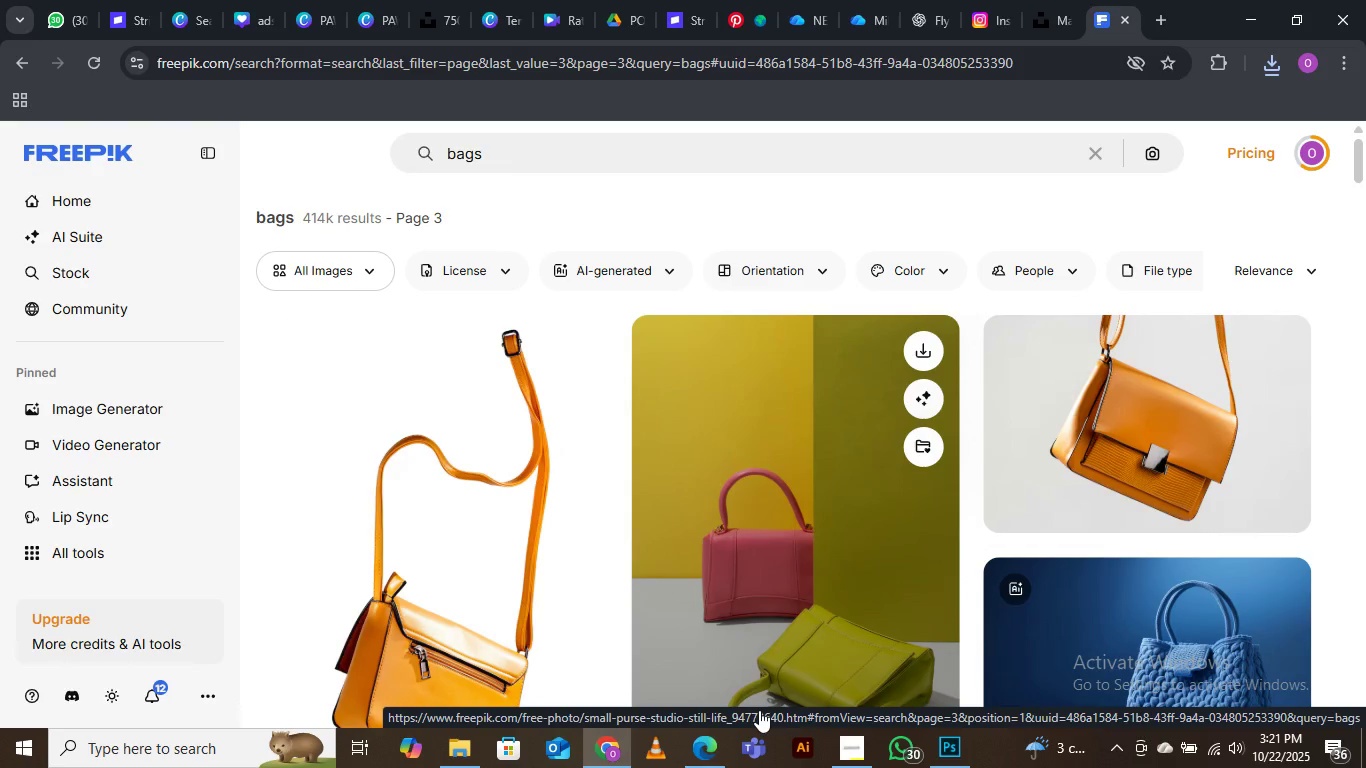 
wait(10.12)
 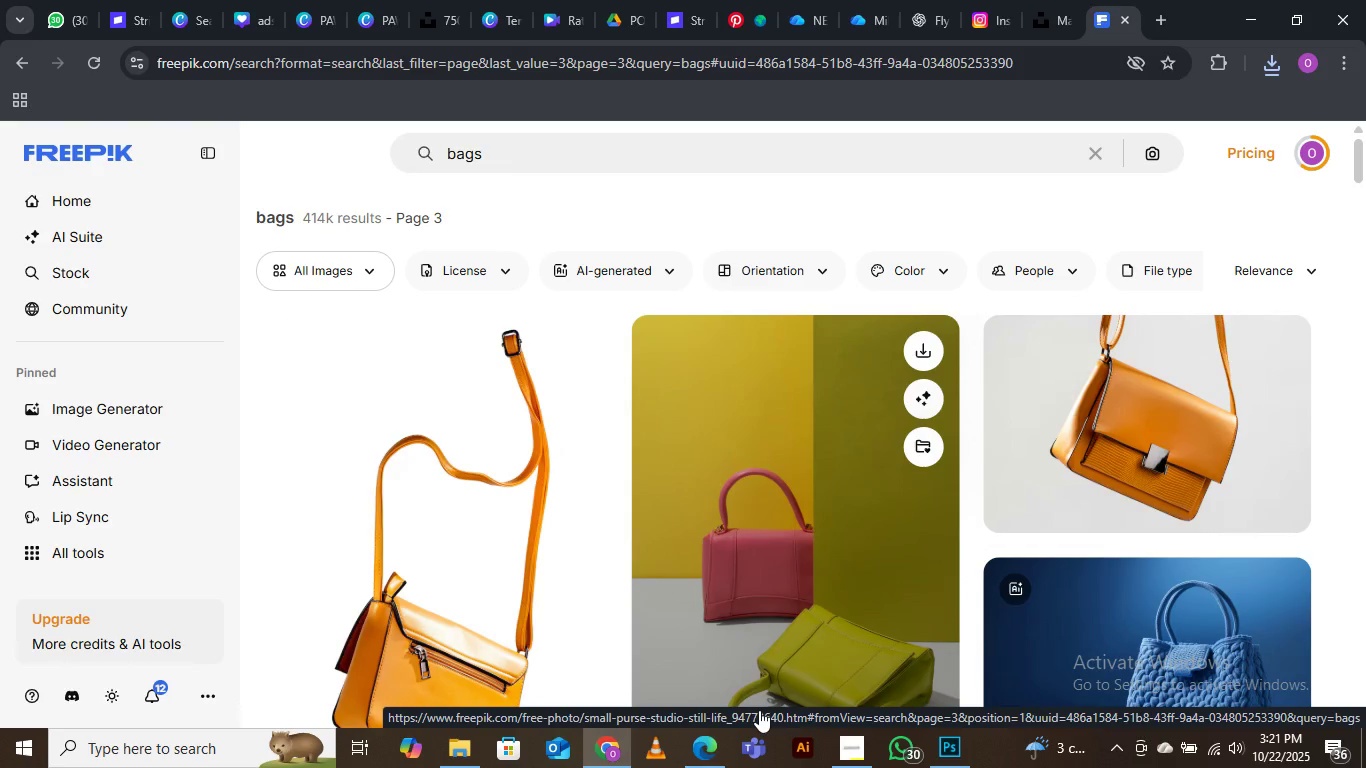 
scroll: coordinate [739, 603], scroll_direction: down, amount: 10.0
 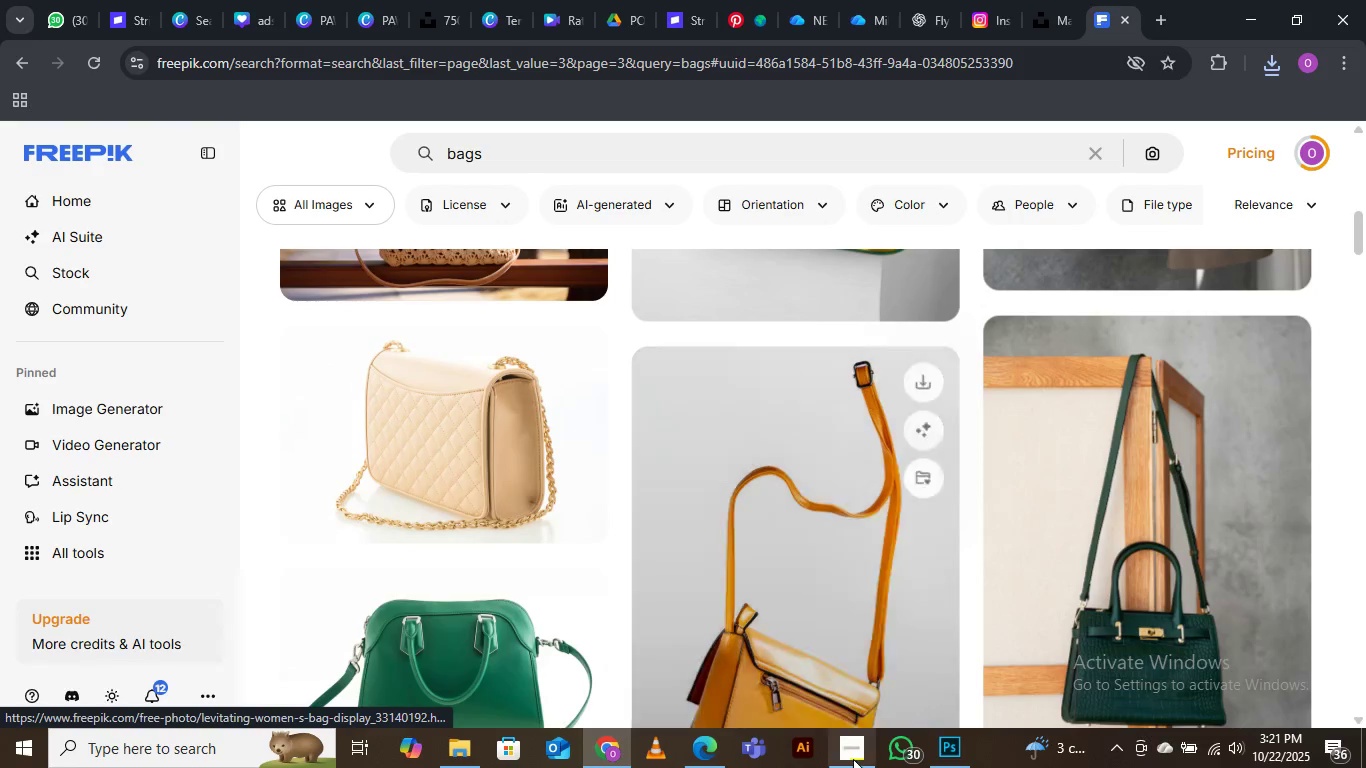 
left_click([853, 760])